 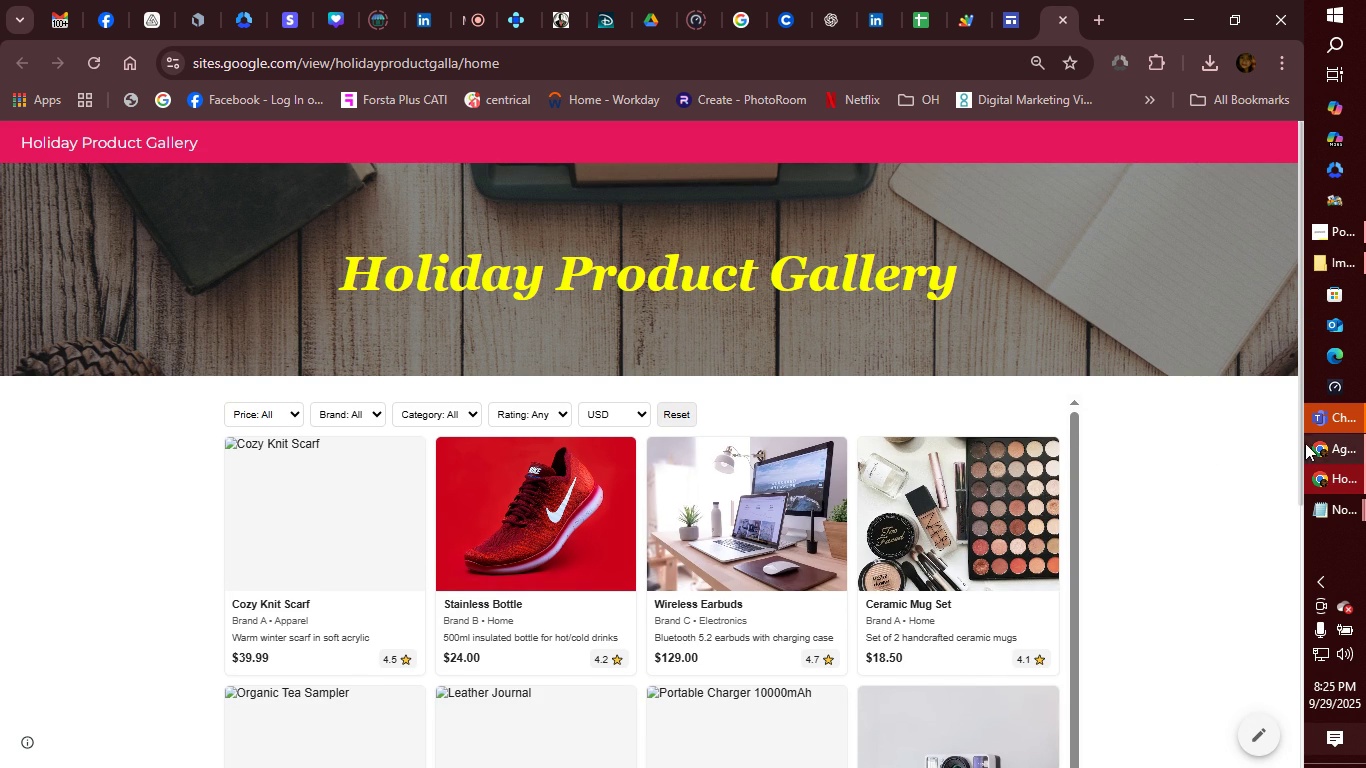 
scroll: coordinate [1243, 469], scroll_direction: down, amount: 10.0
 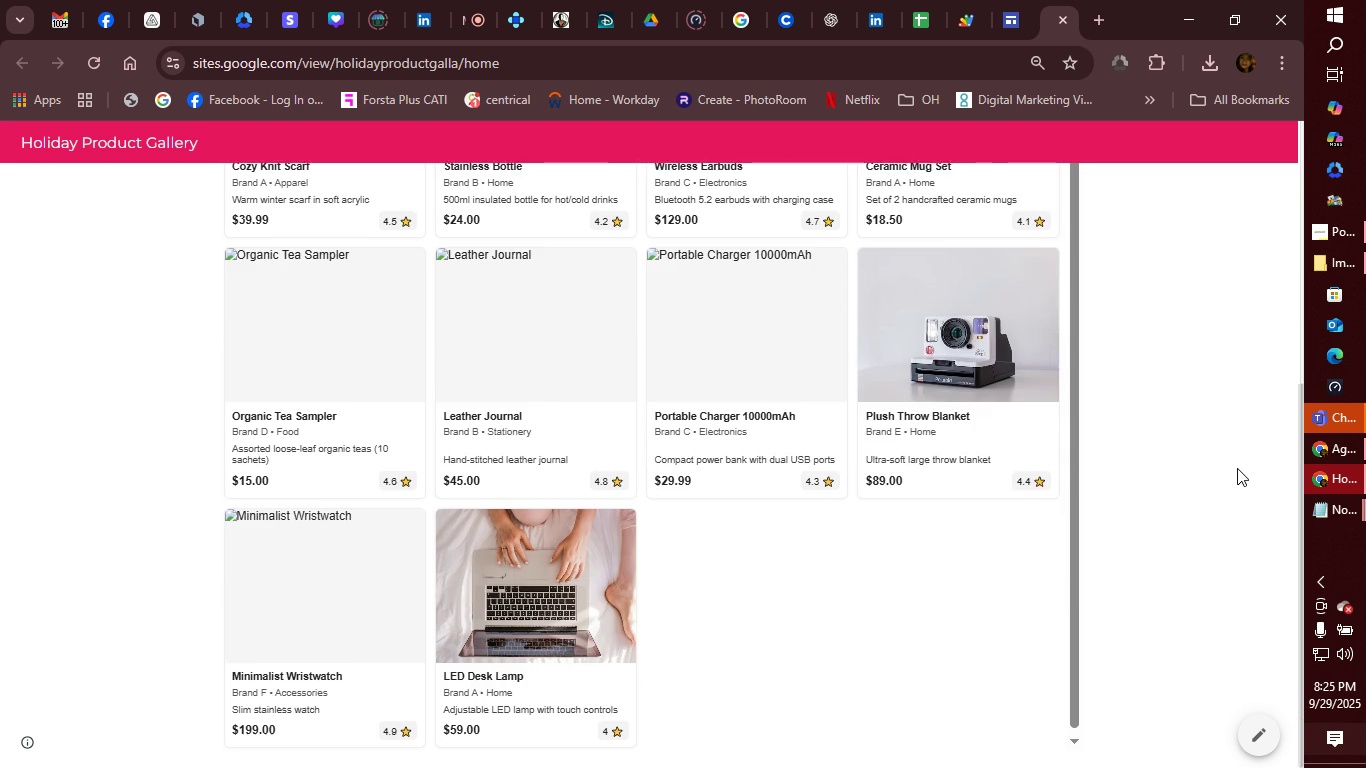 
scroll: coordinate [1236, 467], scroll_direction: up, amount: 5.0
 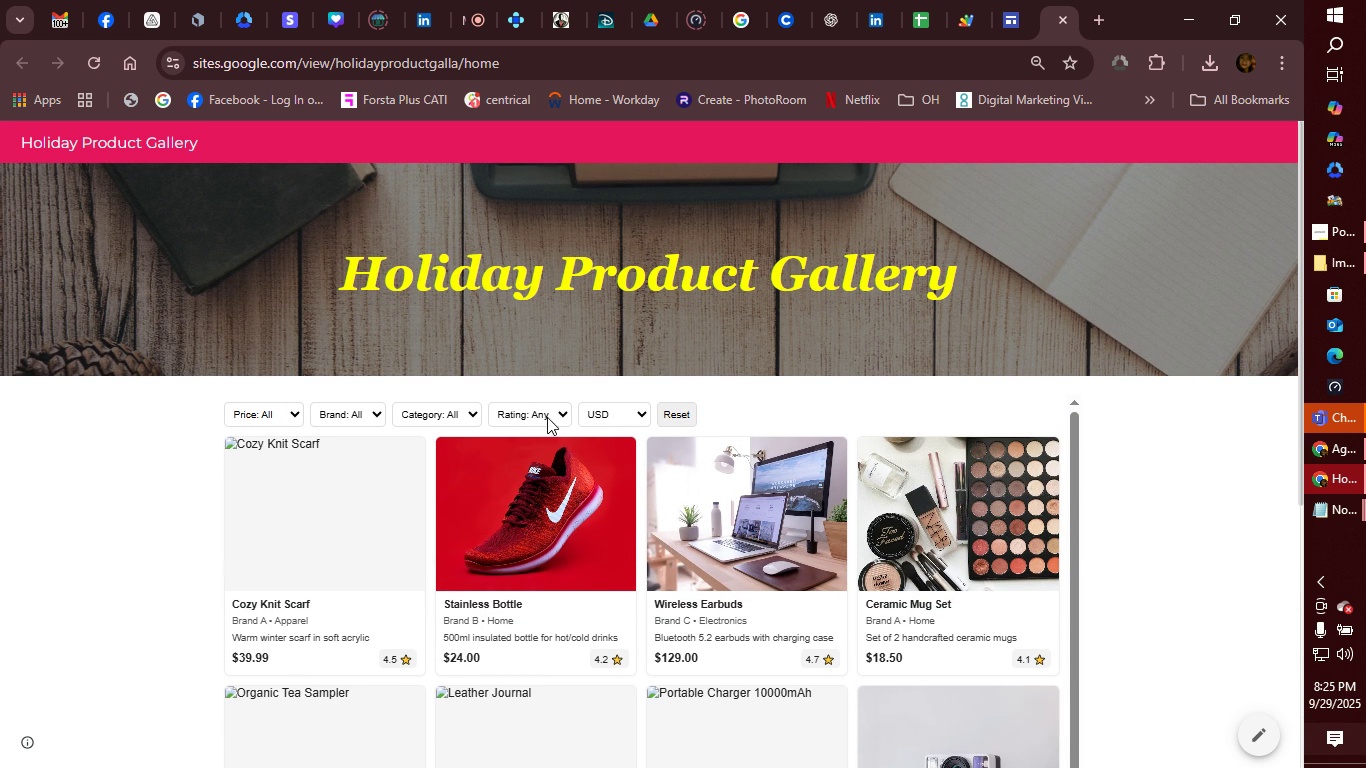 
left_click([558, 415])
 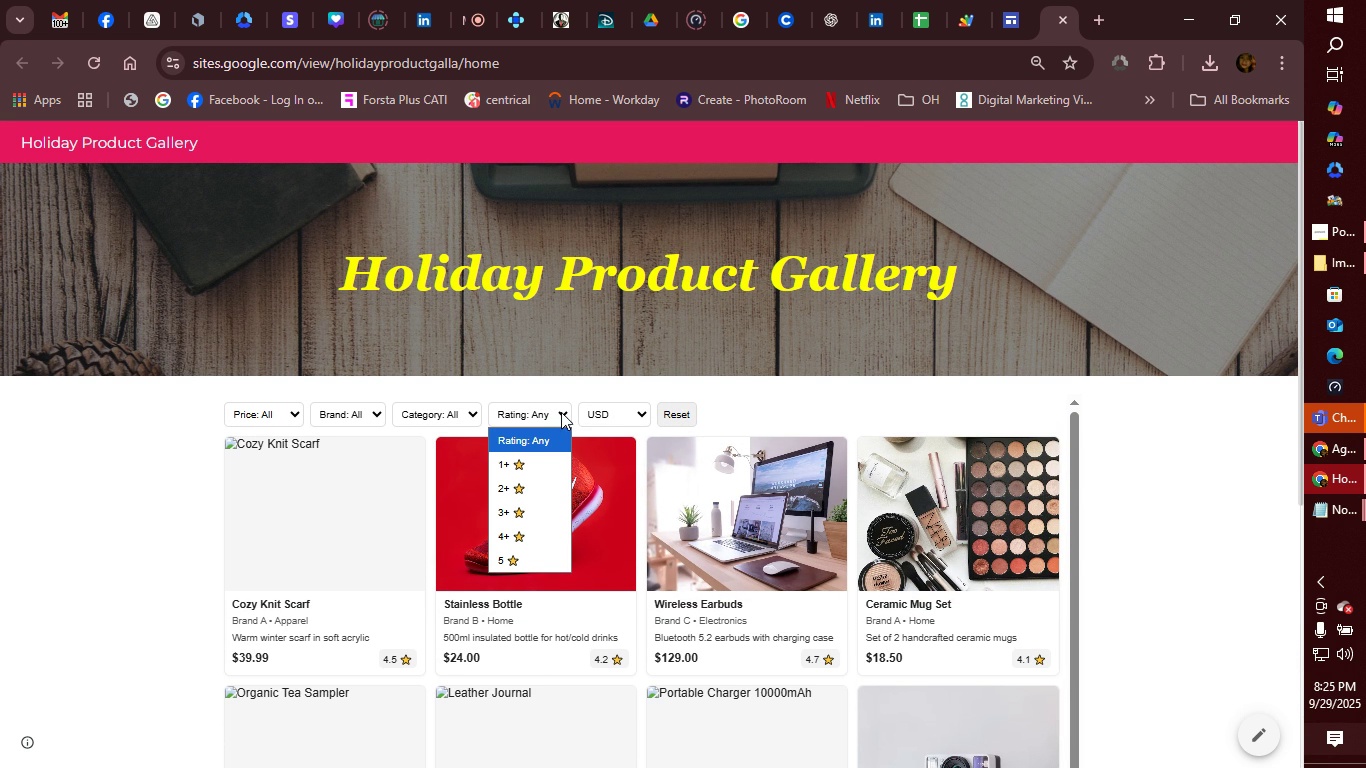 
wait(6.1)
 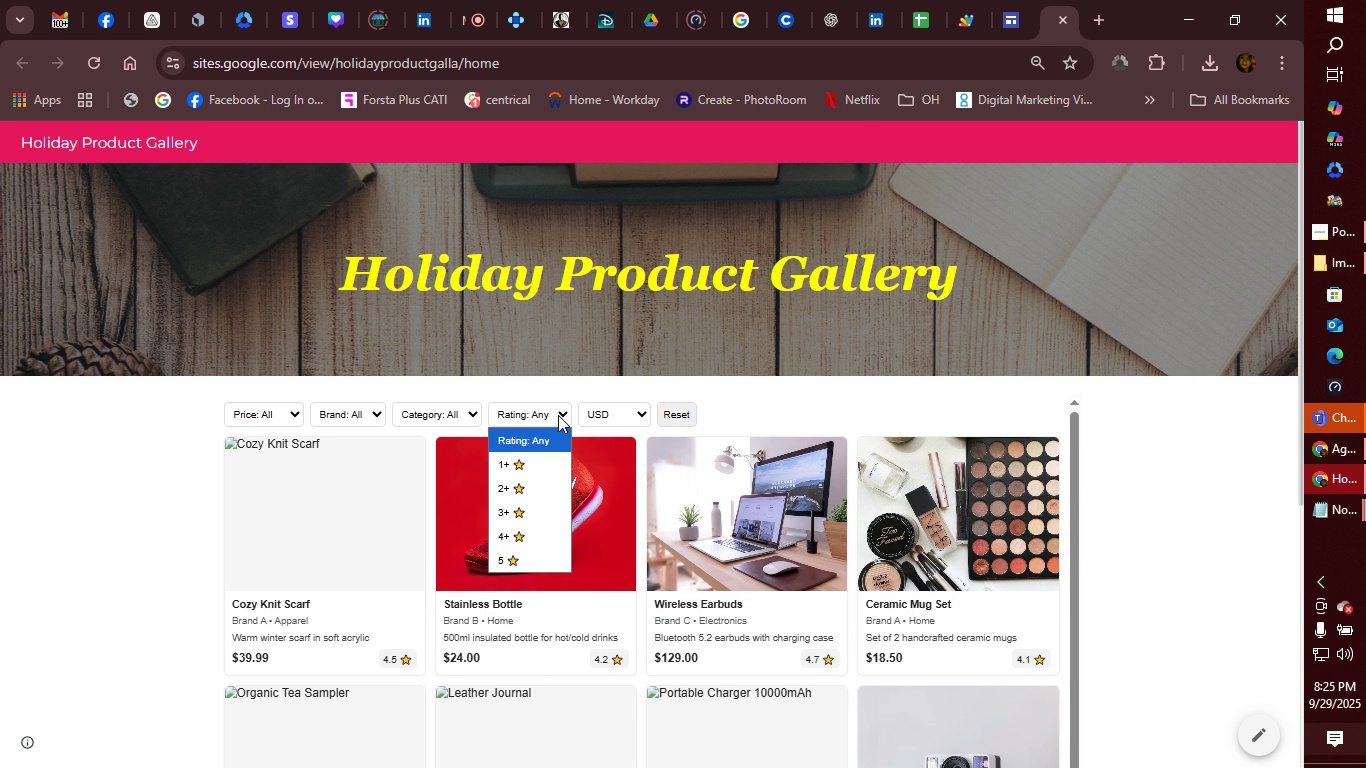 
left_click([637, 413])
 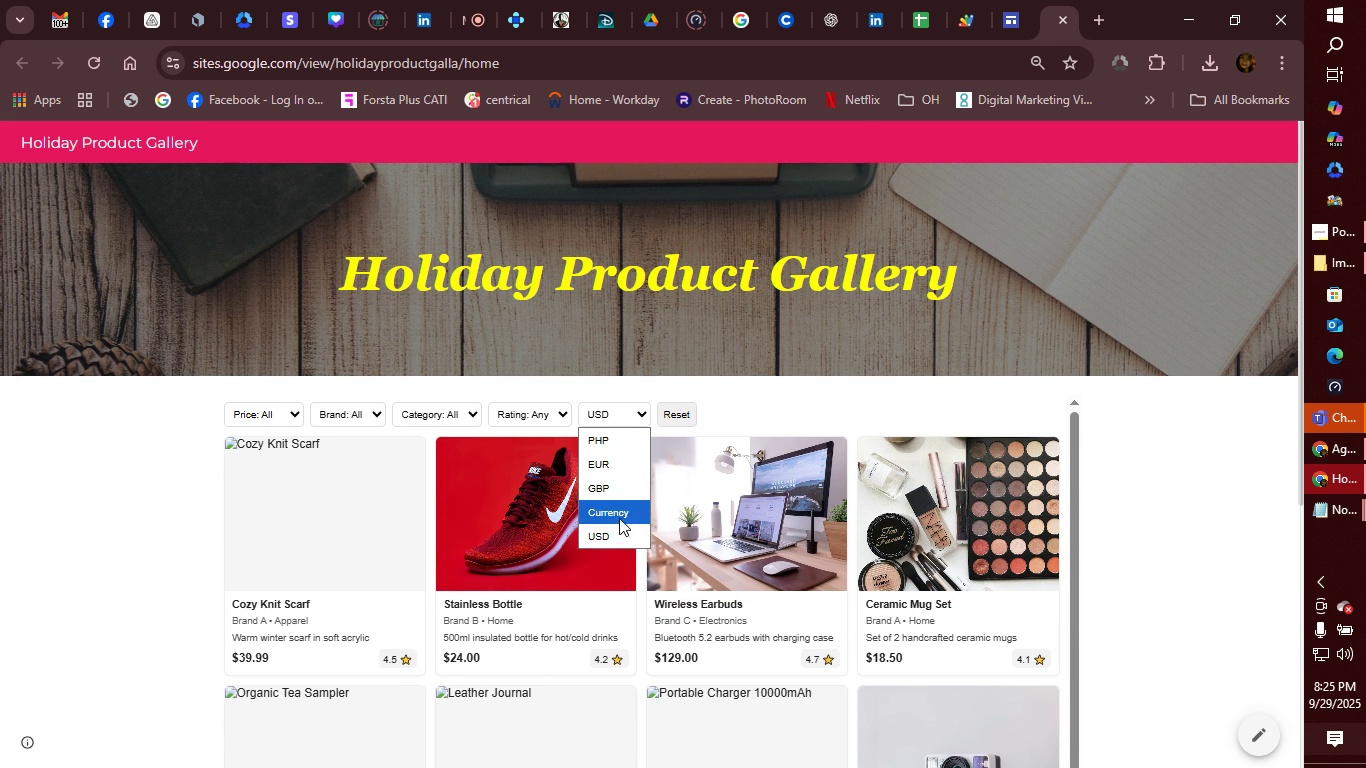 
left_click([619, 519])
 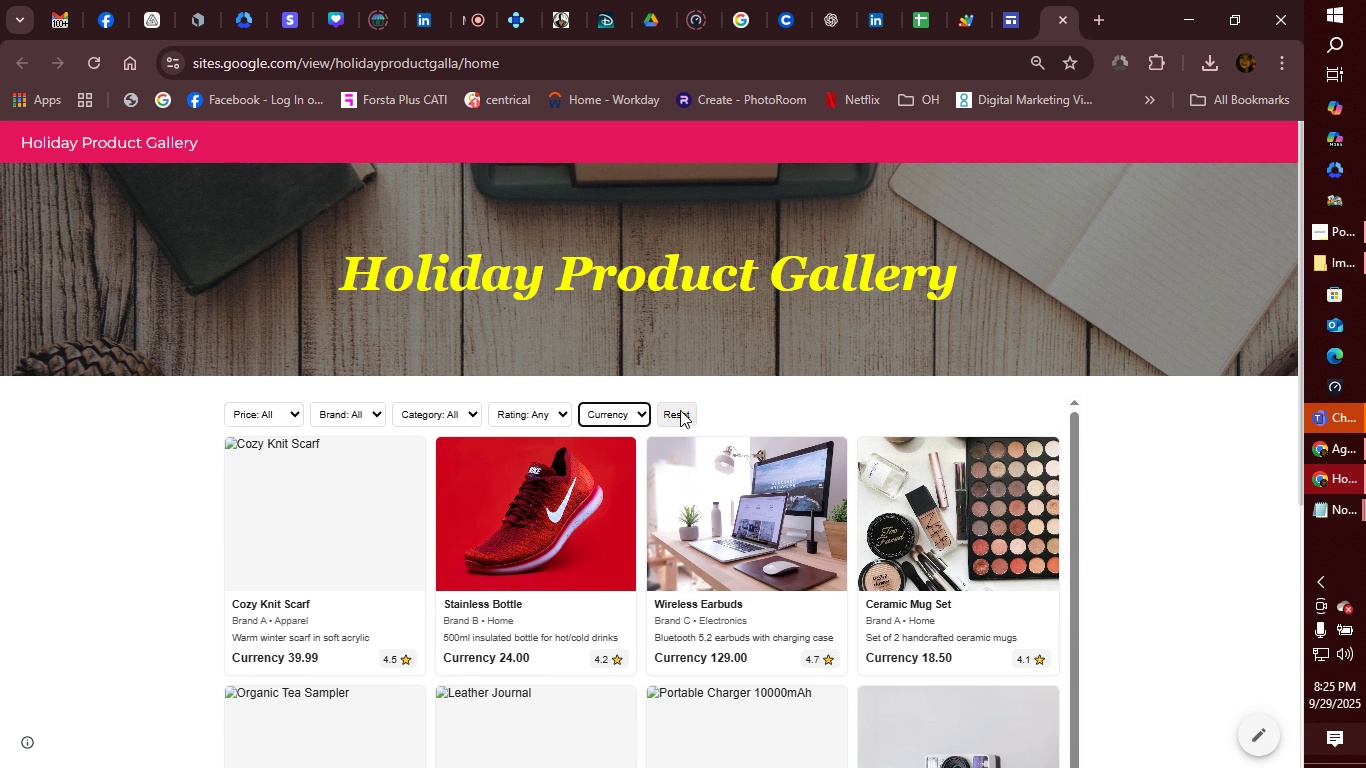 
left_click([675, 411])
 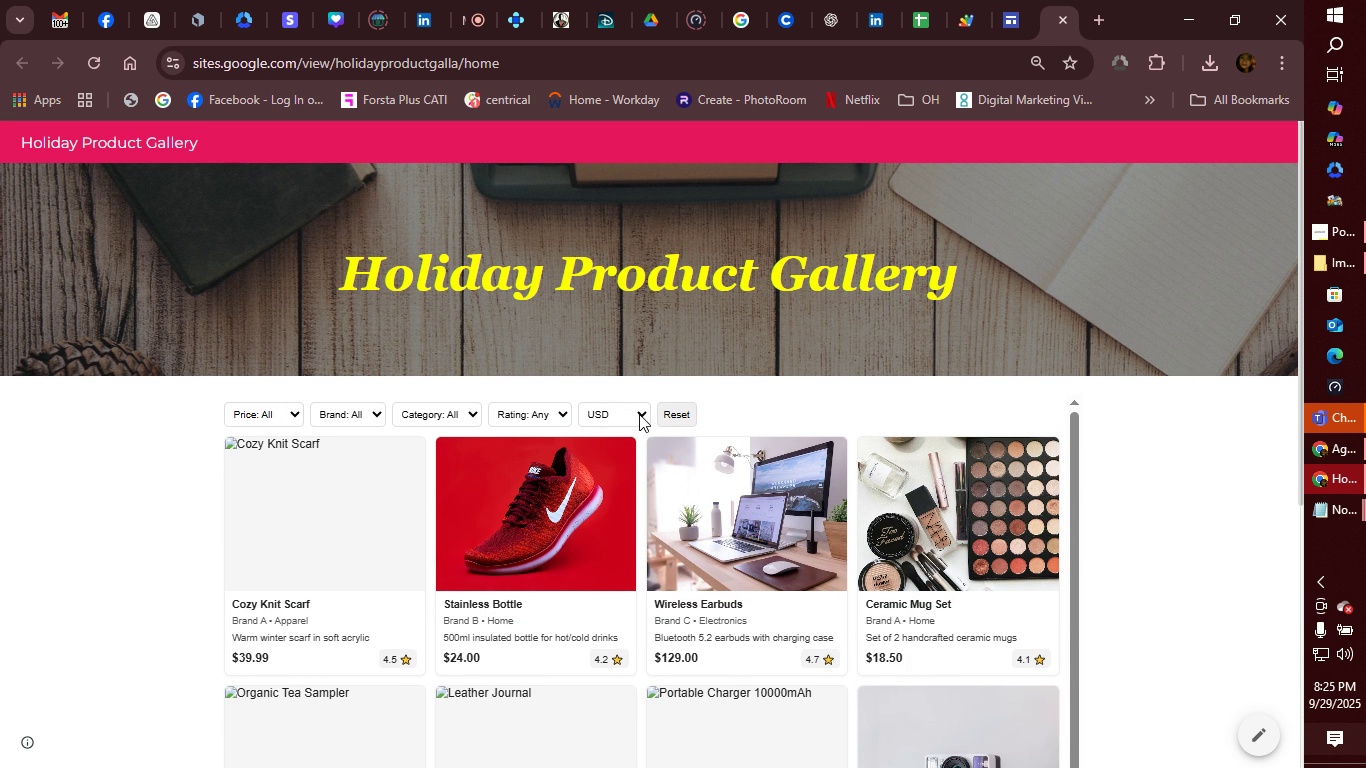 
left_click([639, 414])
 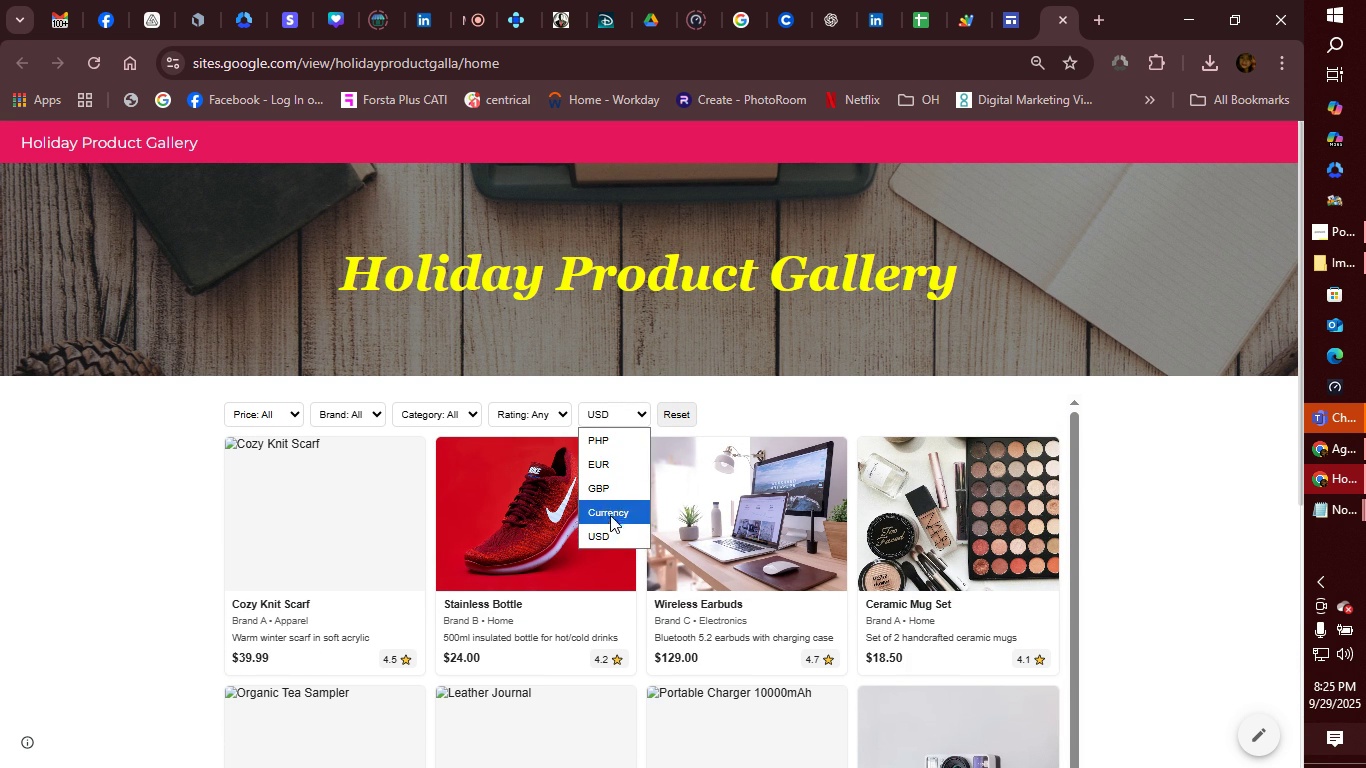 
left_click([610, 513])
 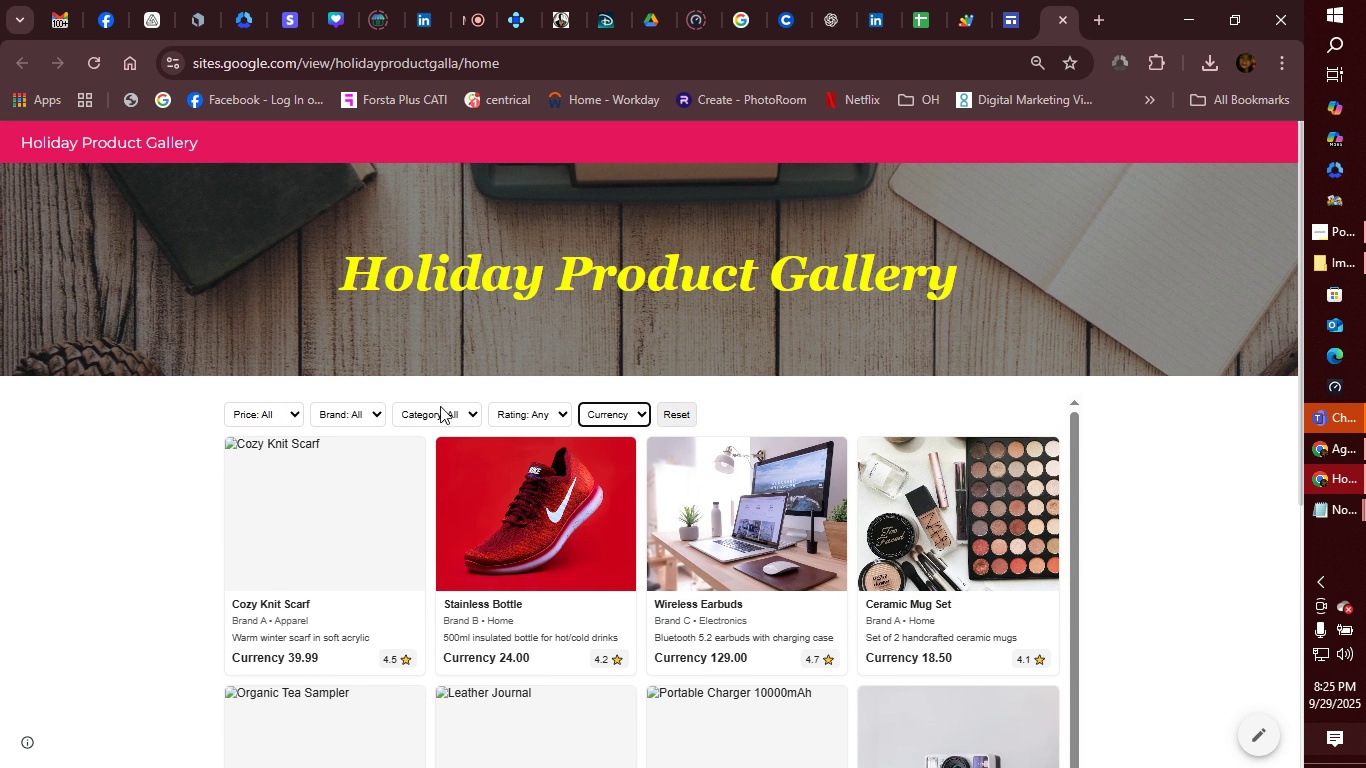 
wait(5.34)
 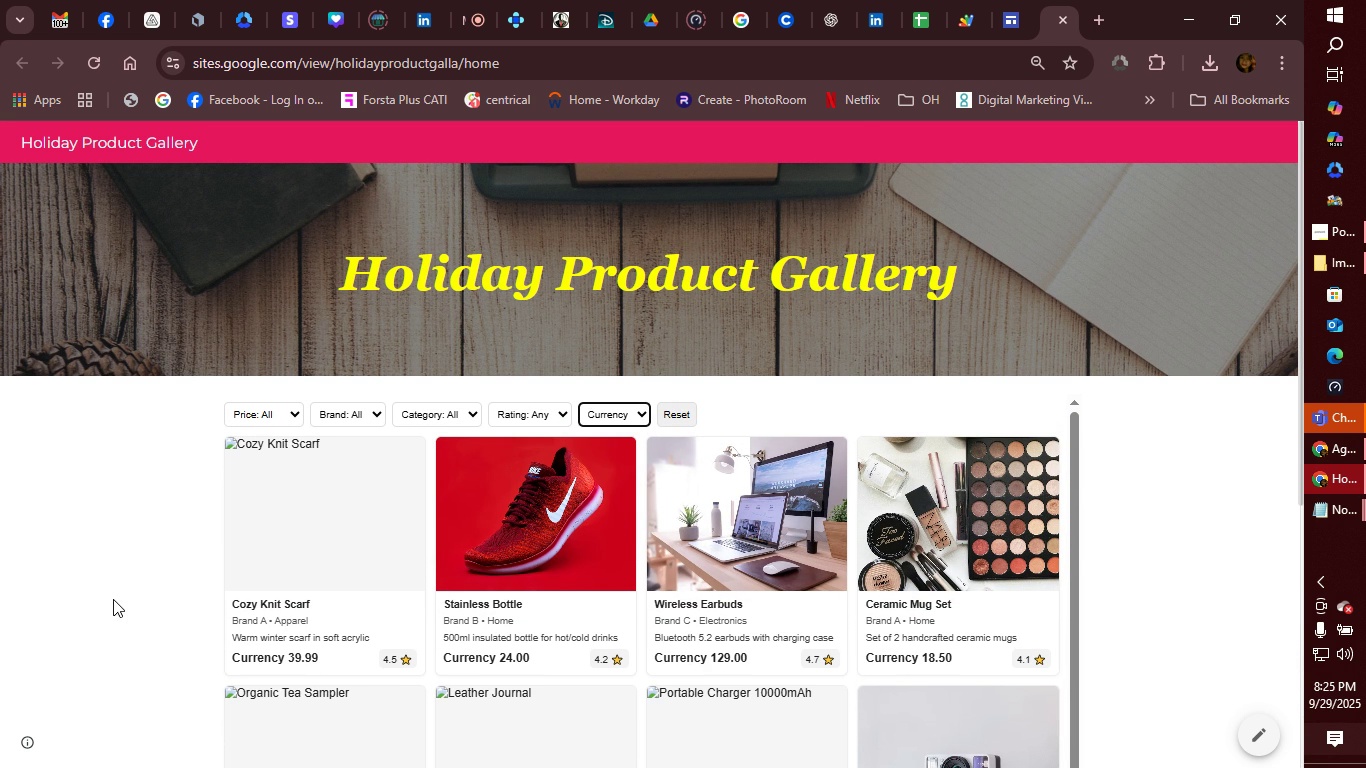 
left_click([471, 412])
 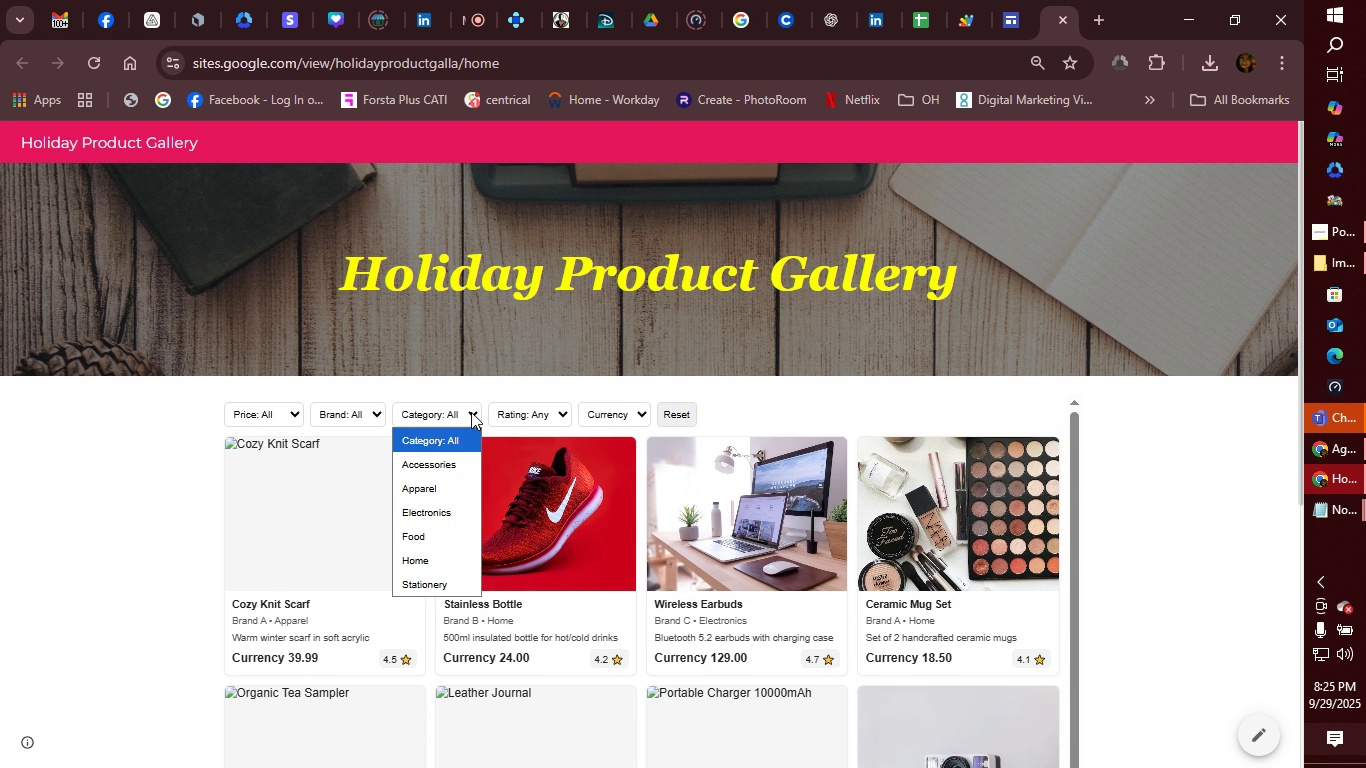 
left_click([471, 412])
 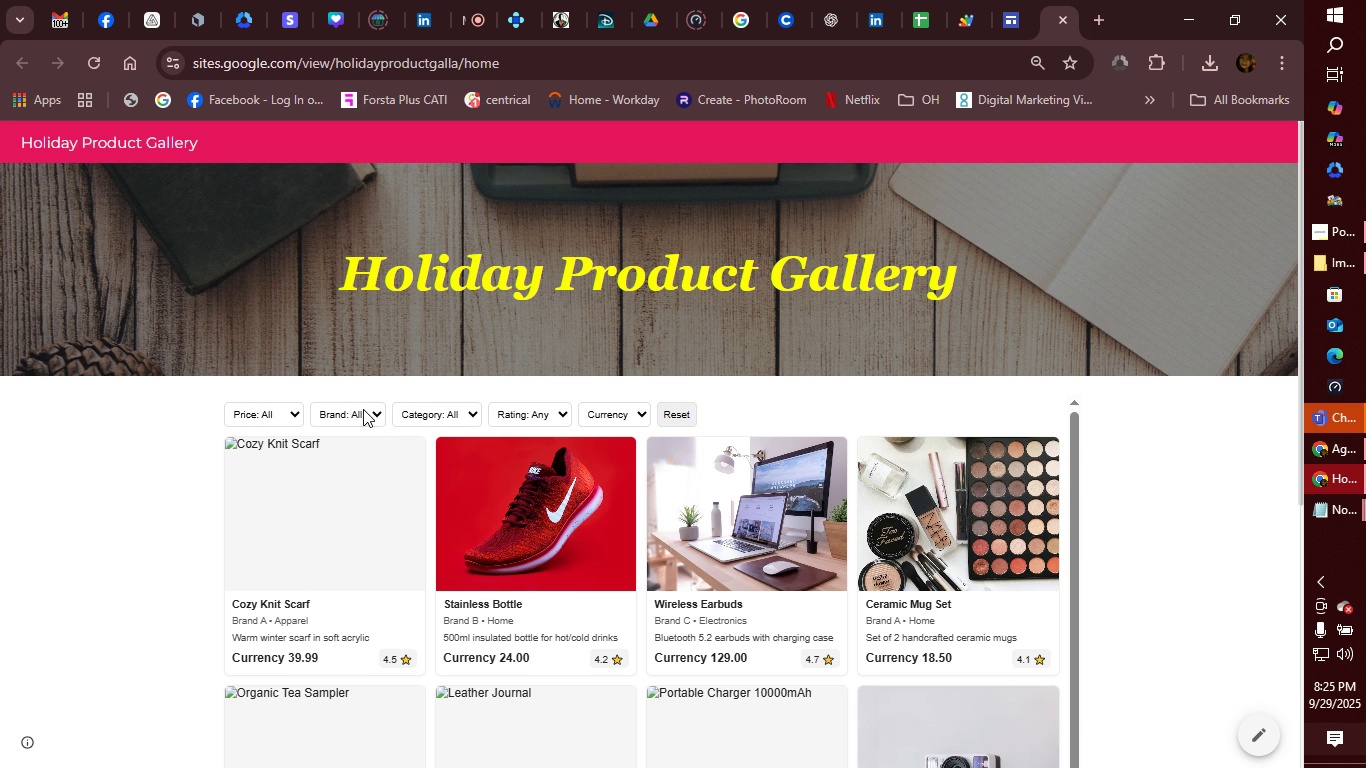 
left_click([363, 409])
 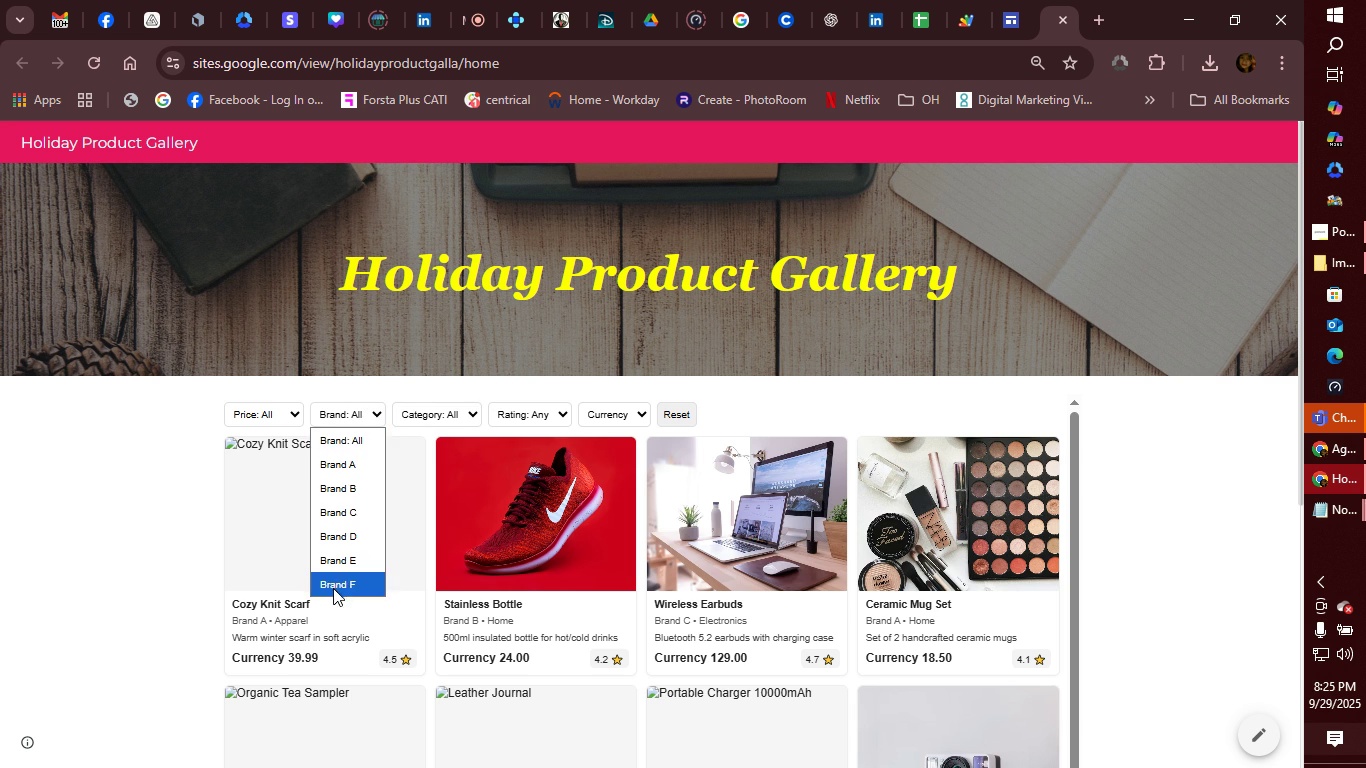 
left_click([333, 588])
 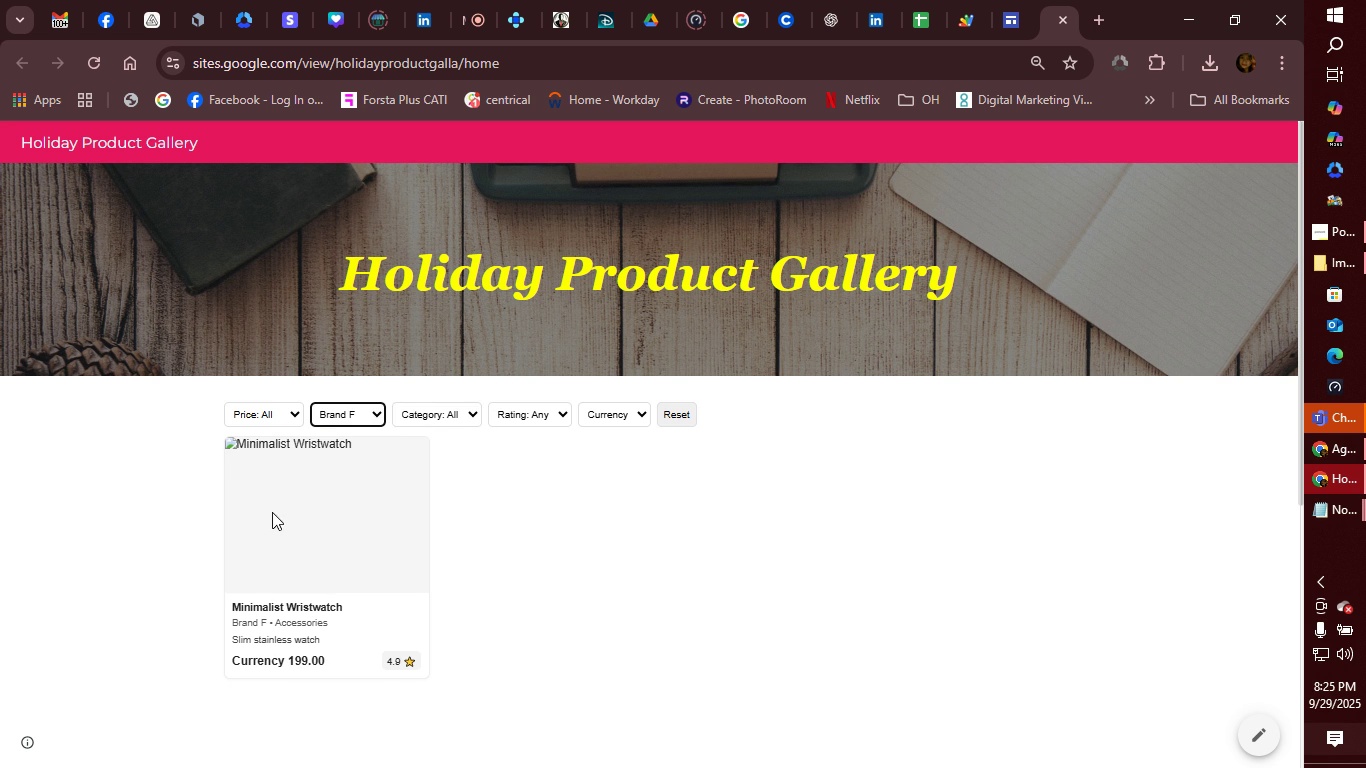 
left_click([267, 493])
 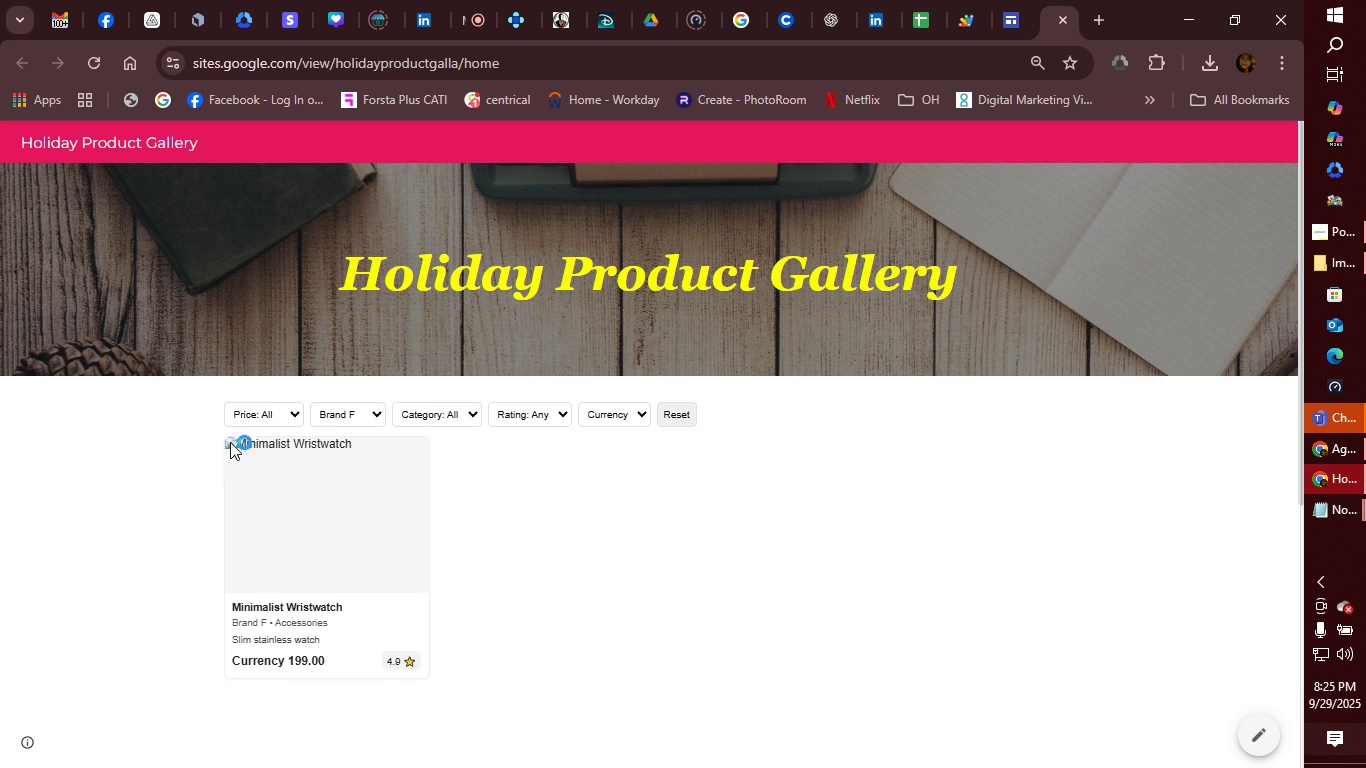 
left_click([230, 442])
 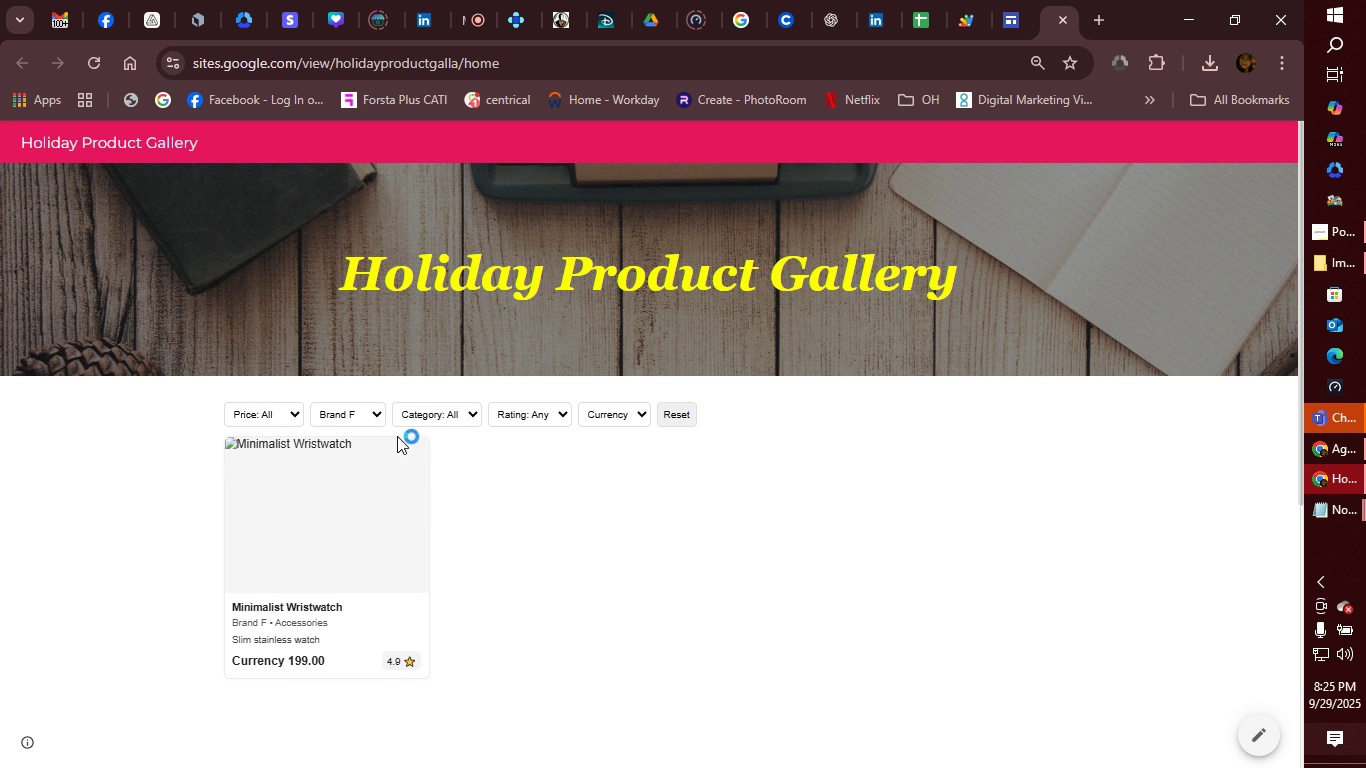 
left_click([376, 411])
 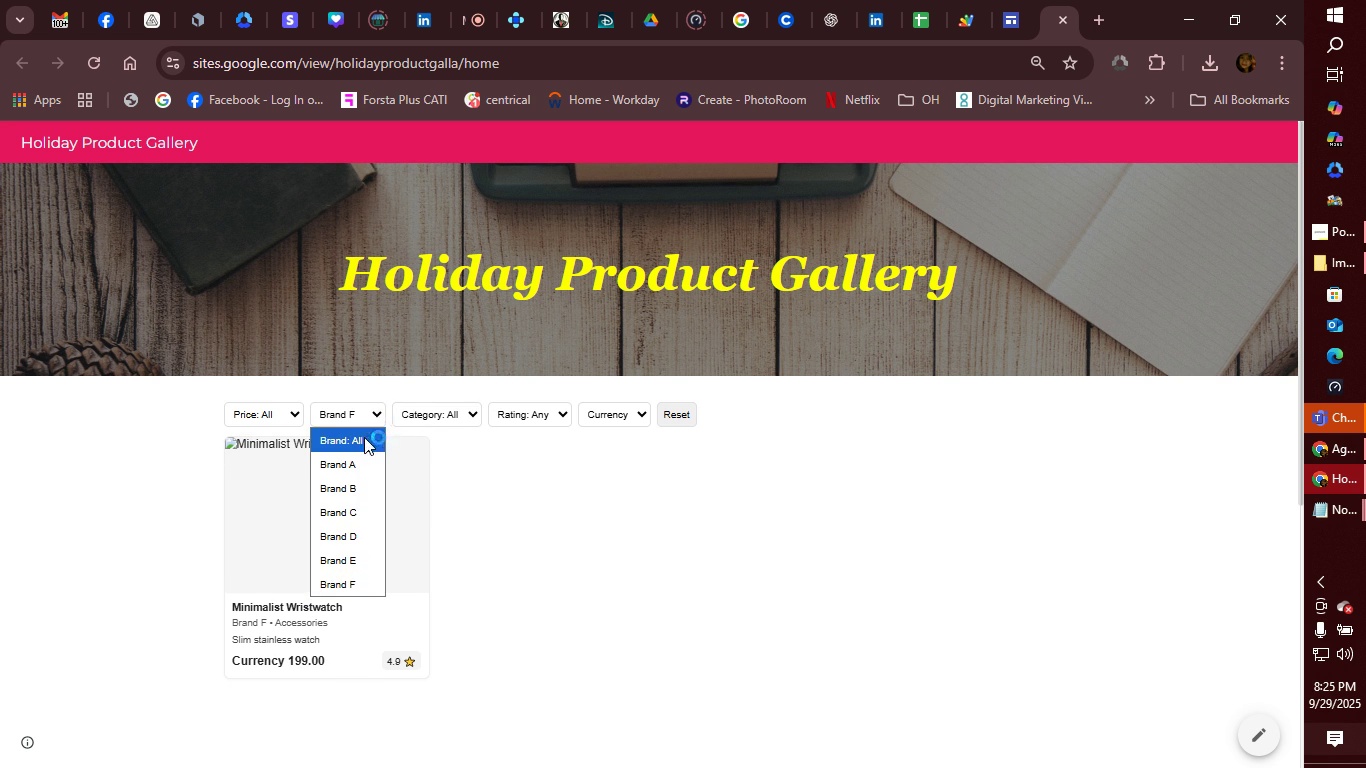 
left_click([364, 437])
 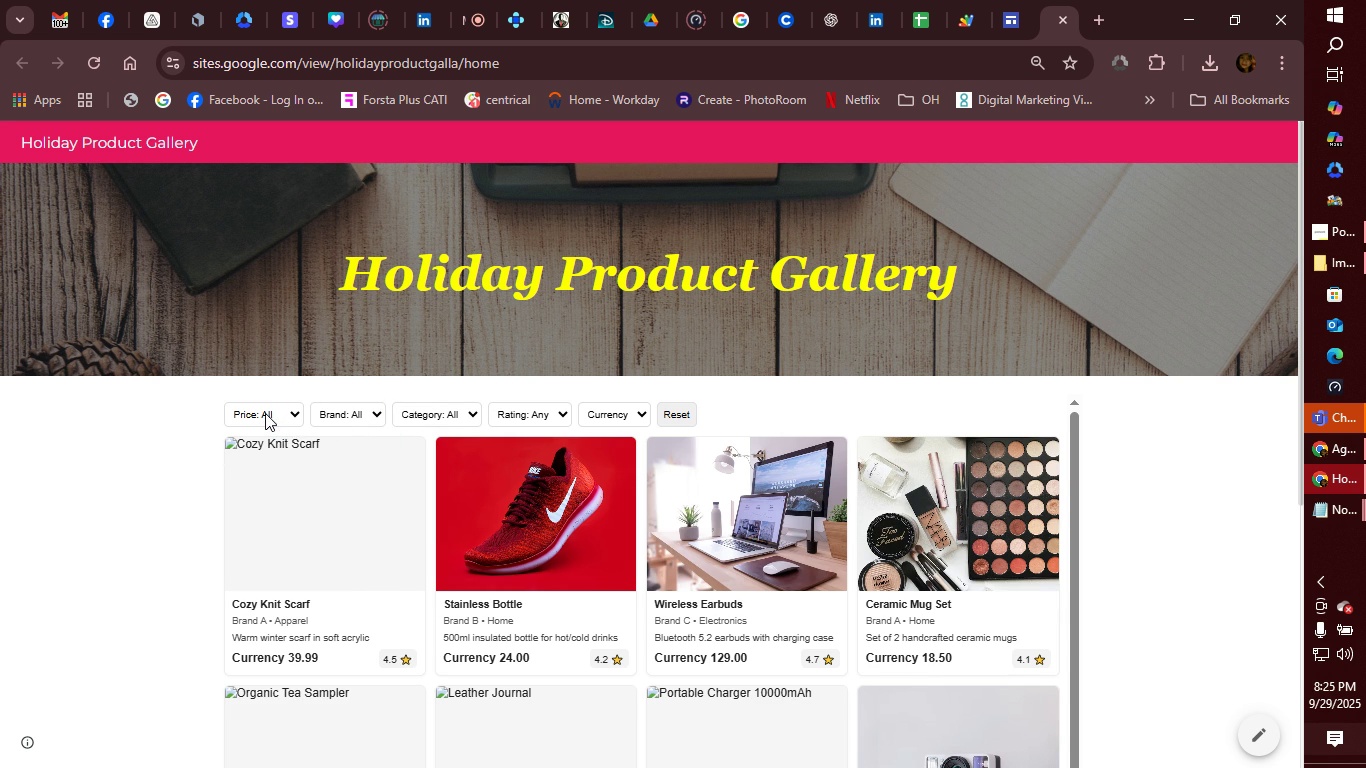 
left_click([265, 413])
 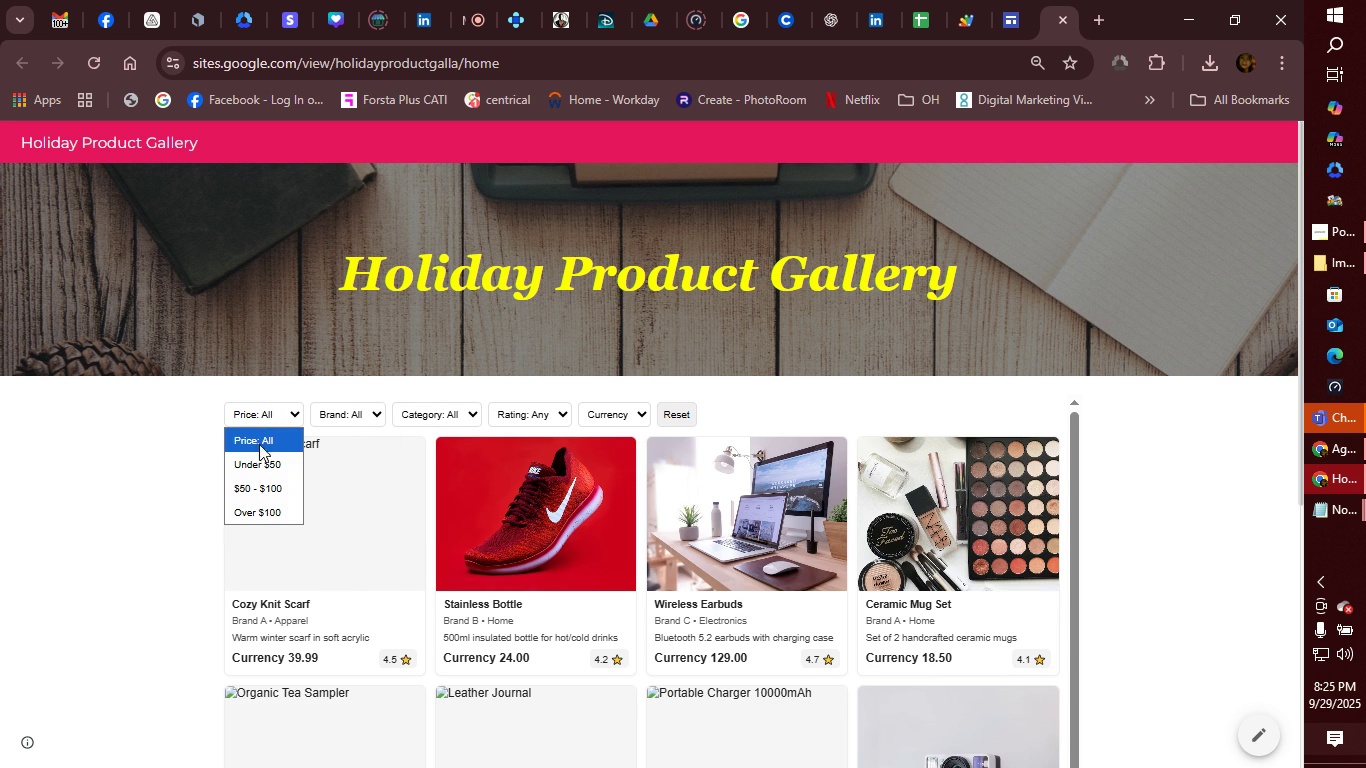 
left_click([258, 455])
 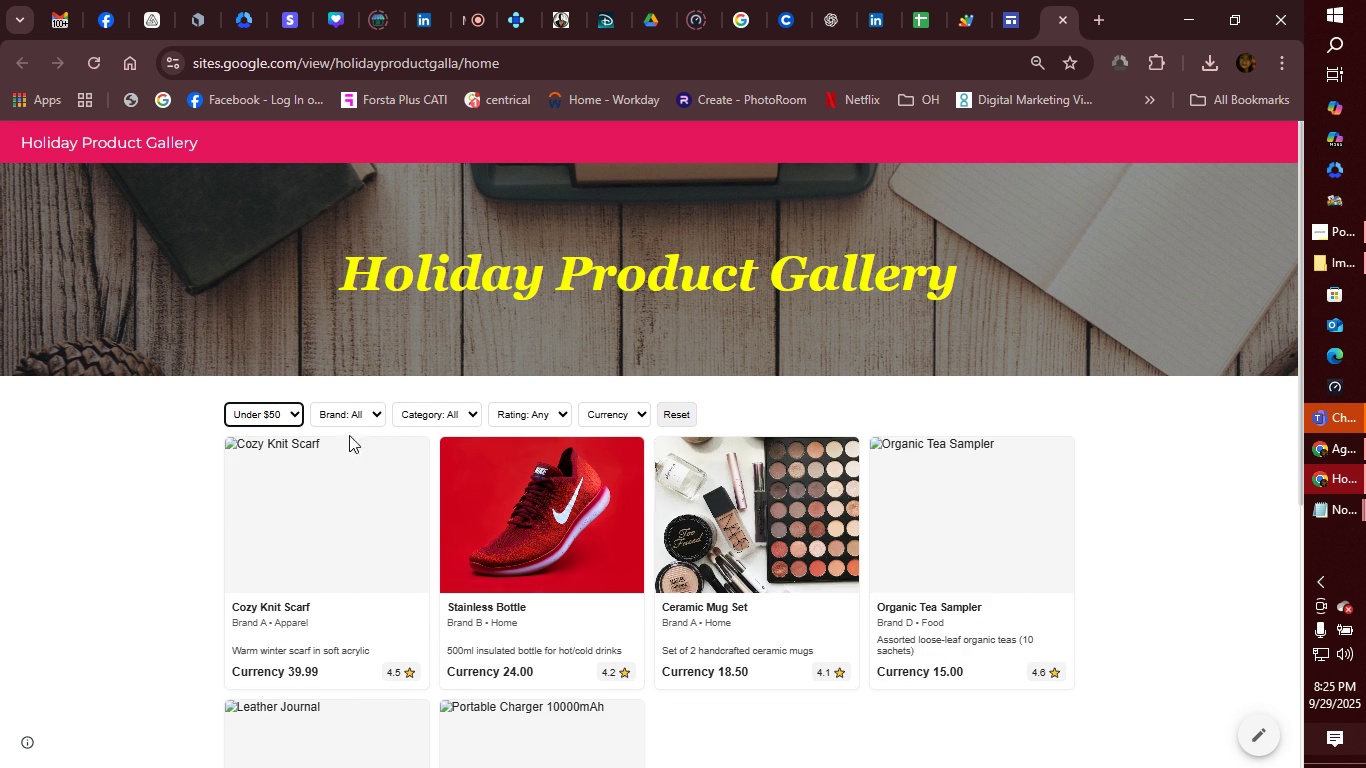 
left_click([288, 412])
 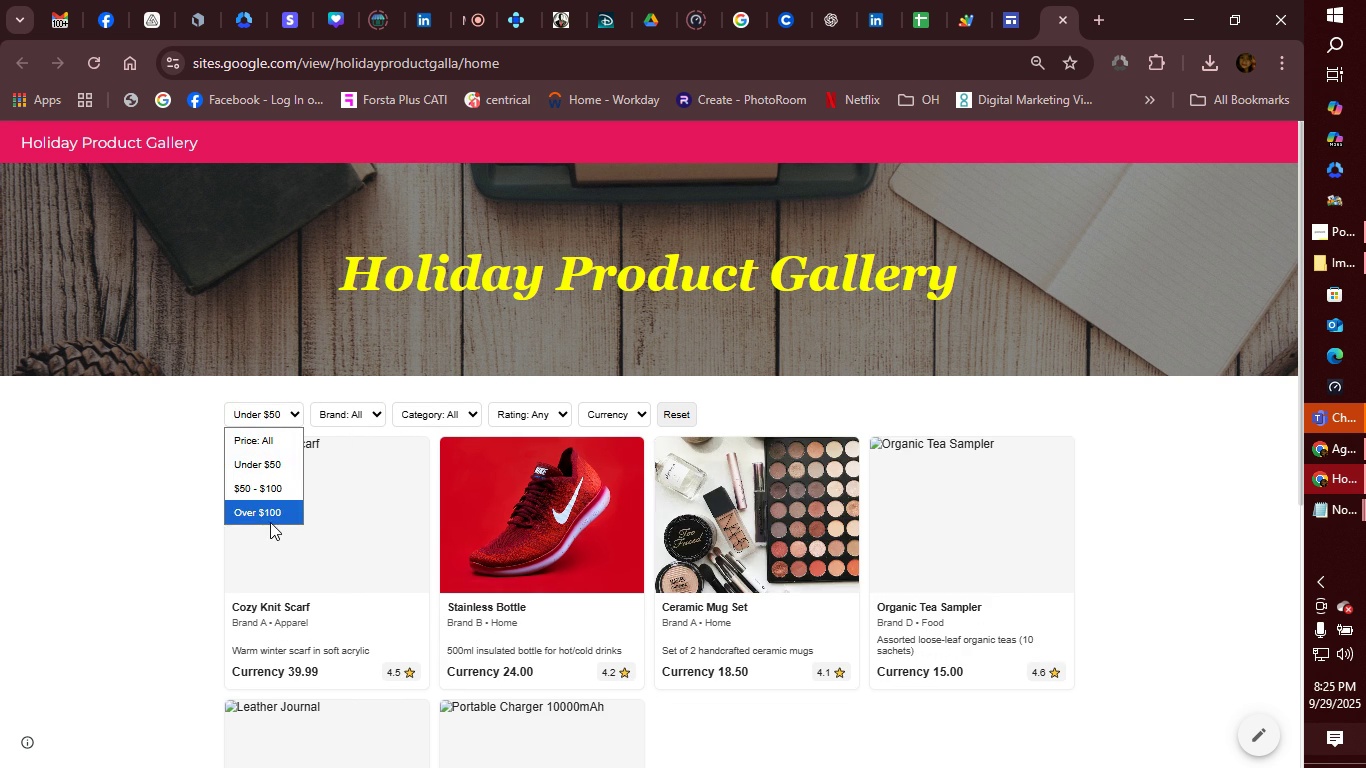 
left_click([270, 522])
 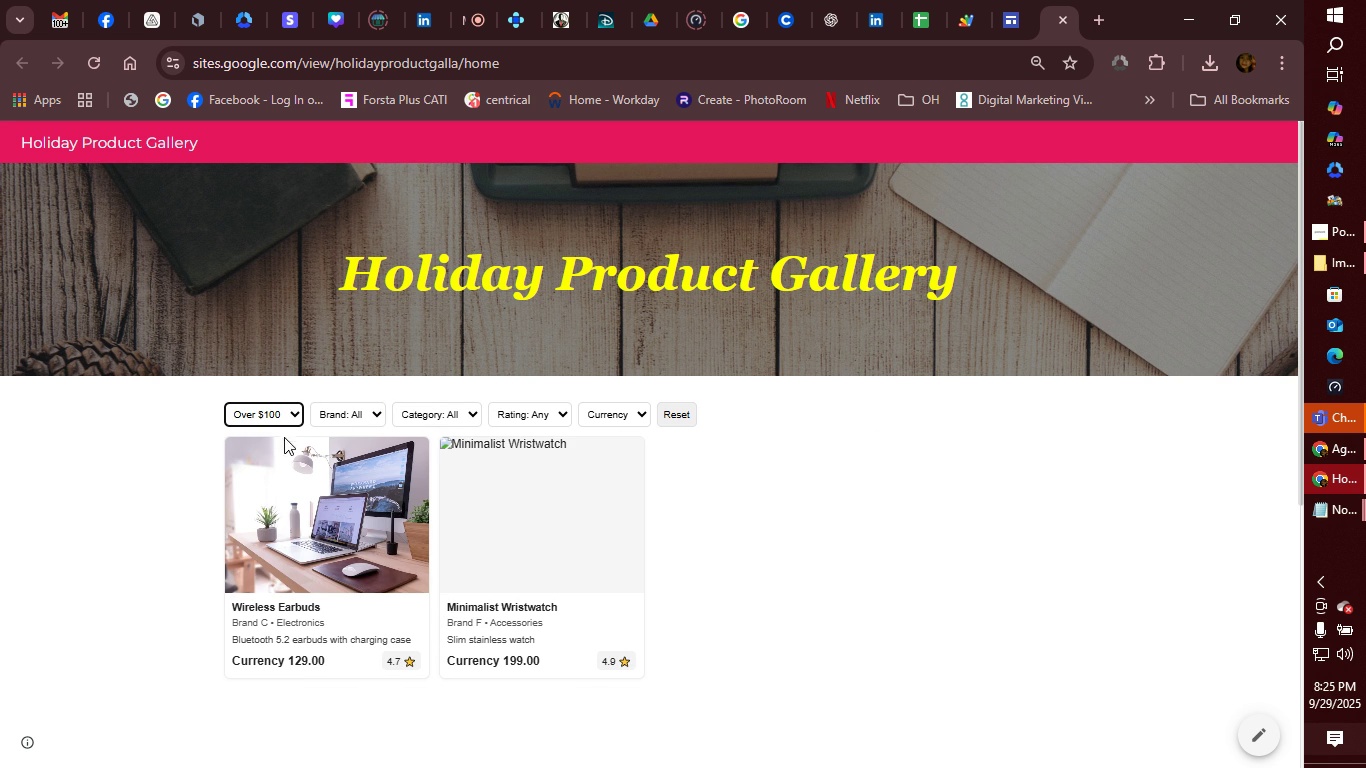 
left_click([291, 417])
 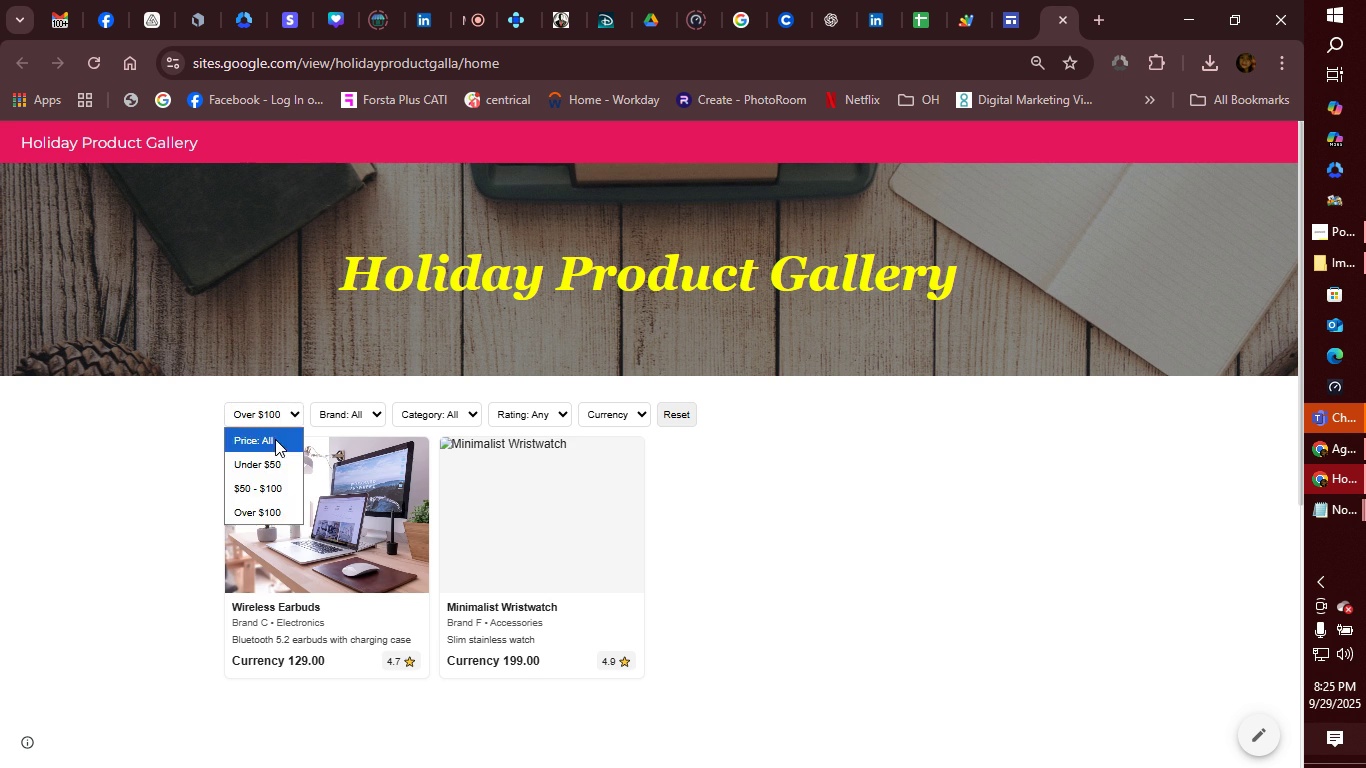 
left_click([275, 439])
 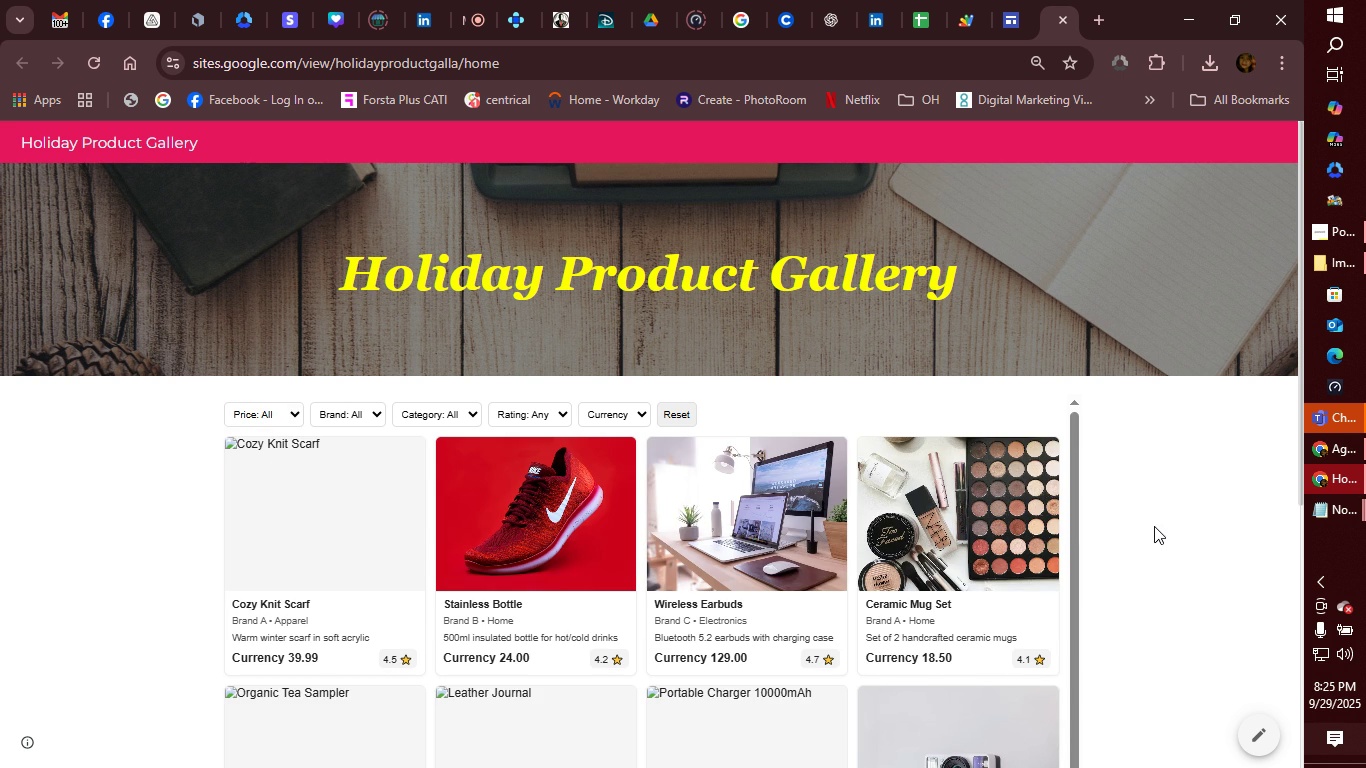 
left_click([1154, 526])
 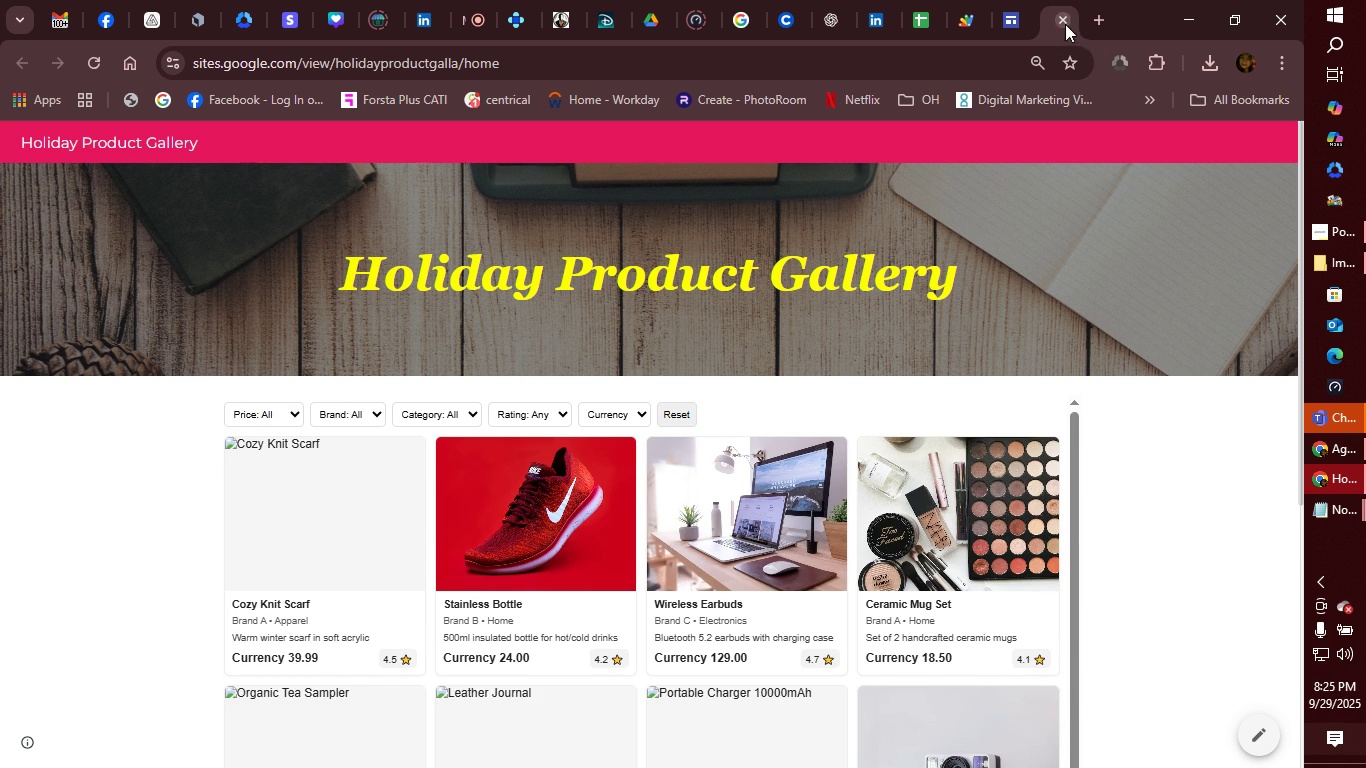 
left_click([1064, 17])
 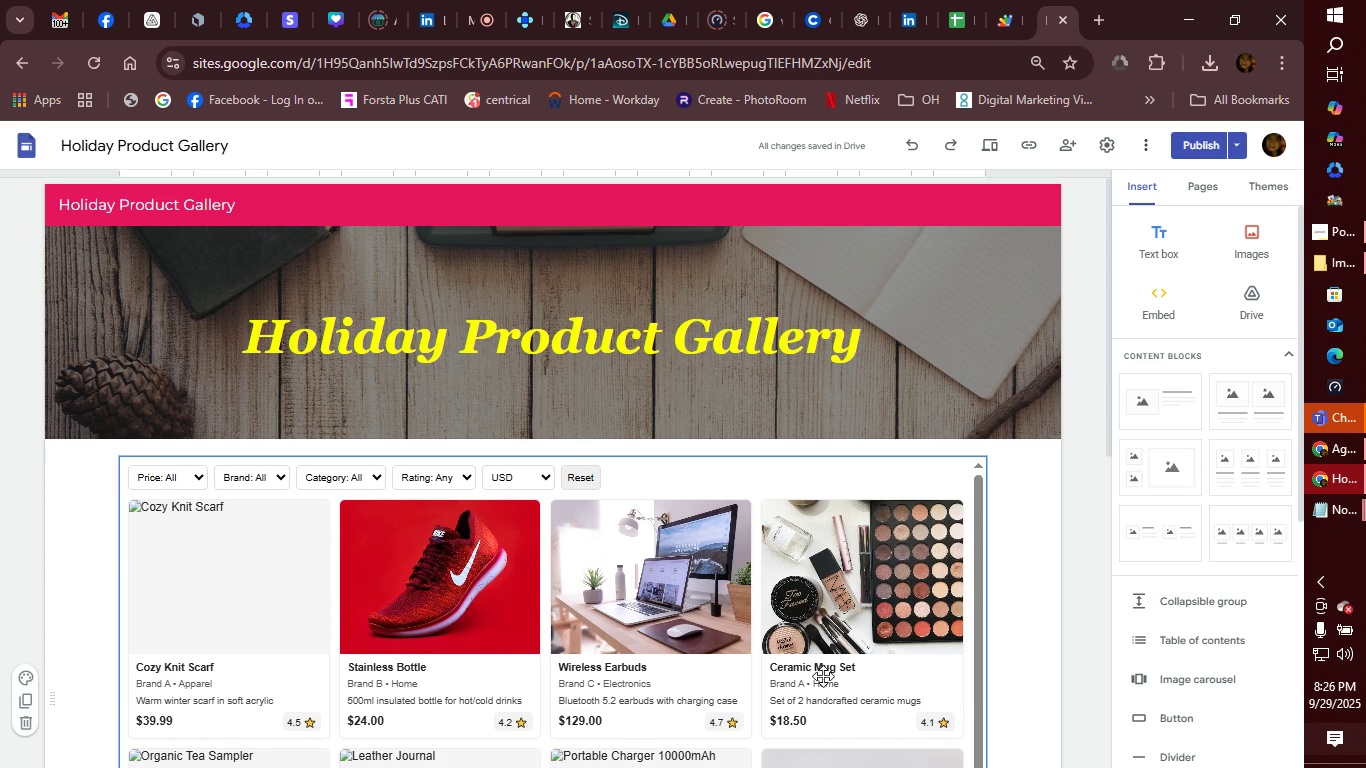 
wait(7.94)
 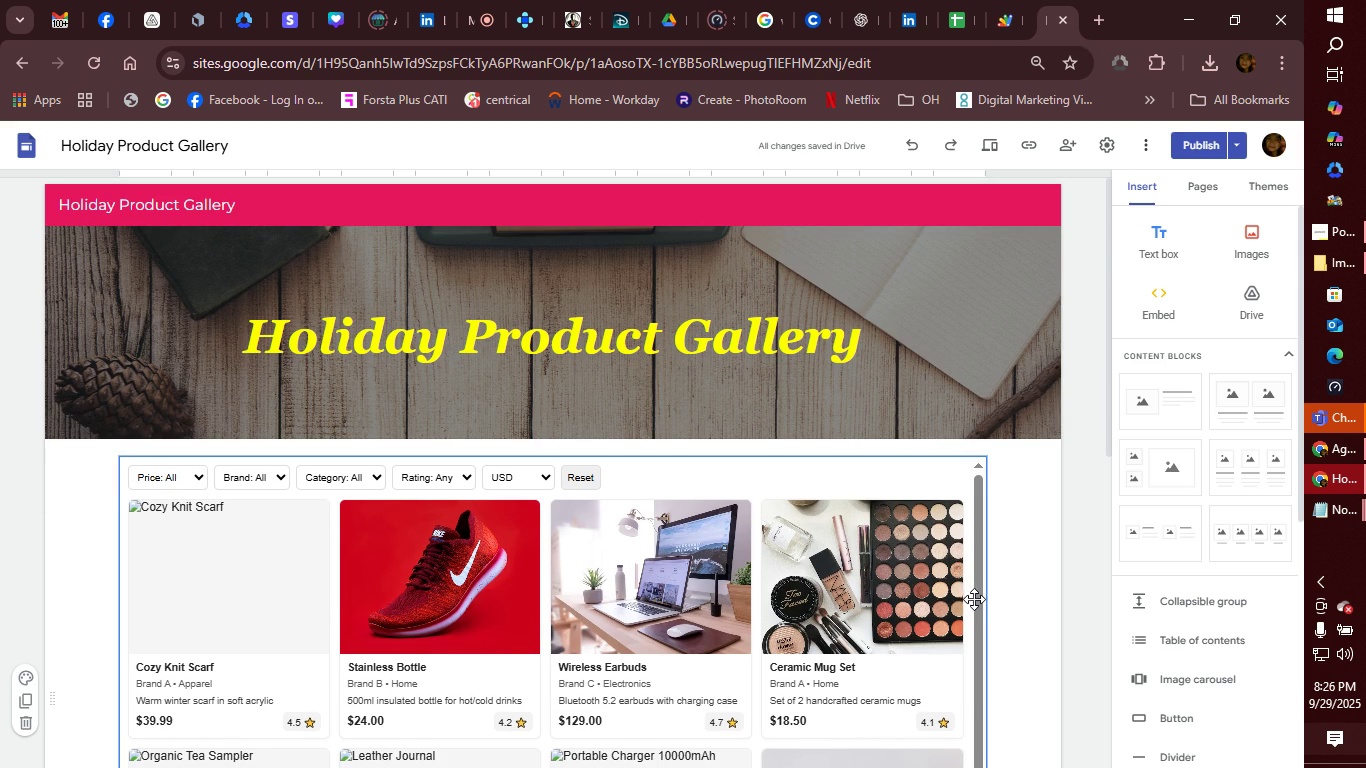 
double_click([1237, 153])
 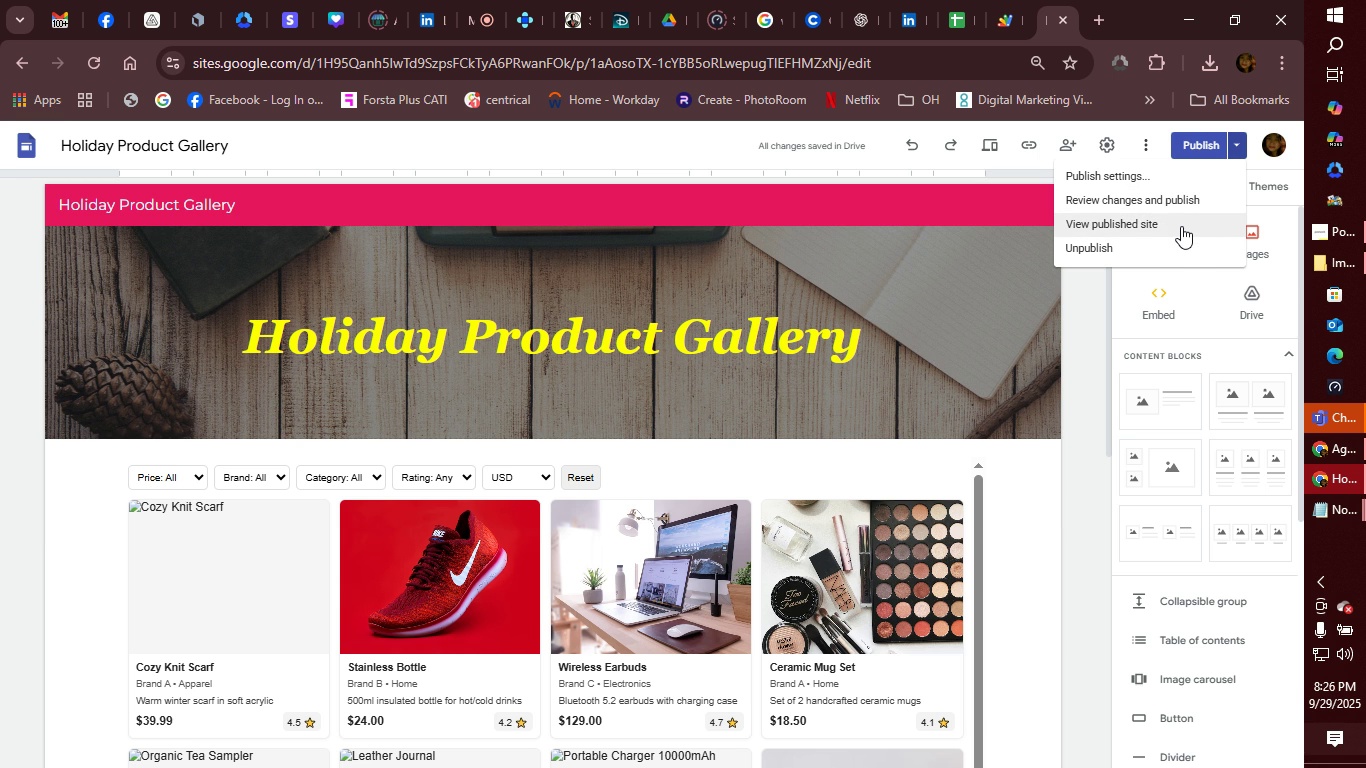 
wait(5.05)
 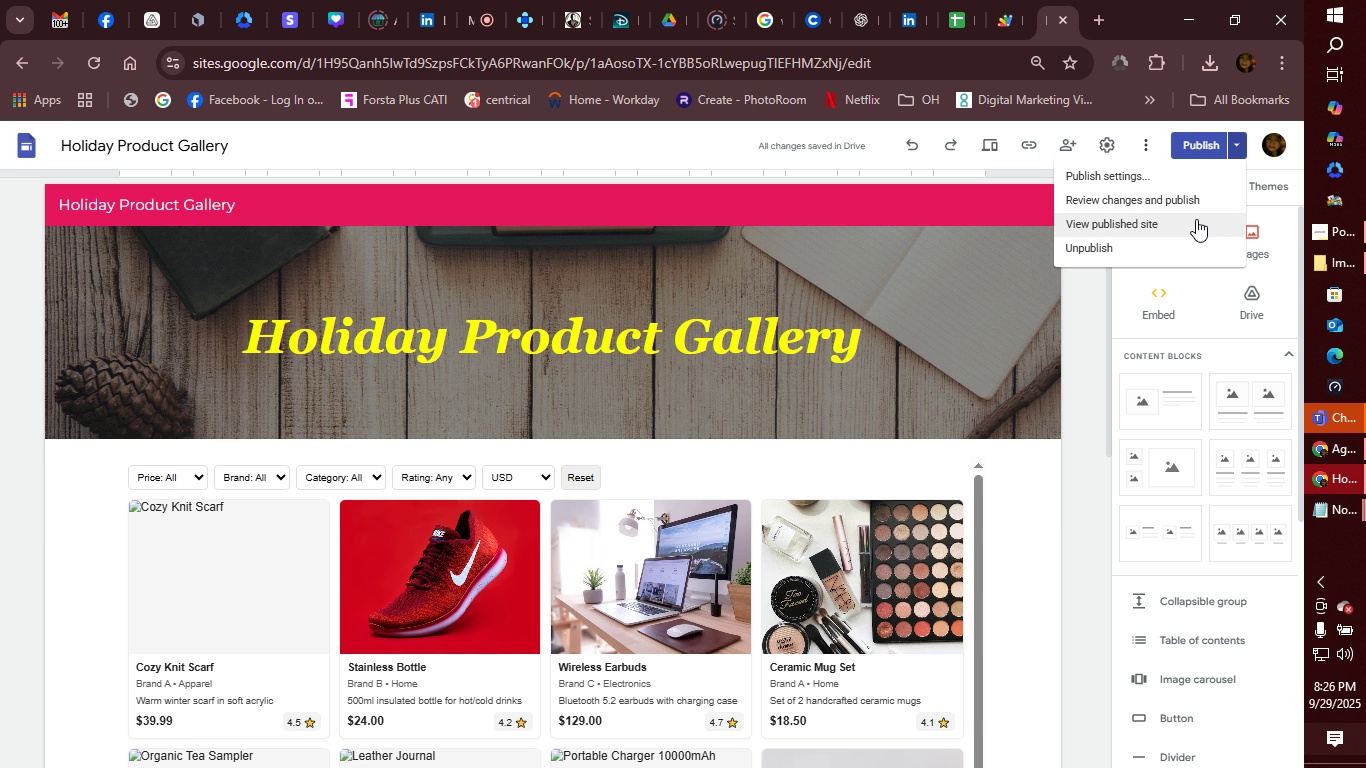 
left_click([1166, 174])
 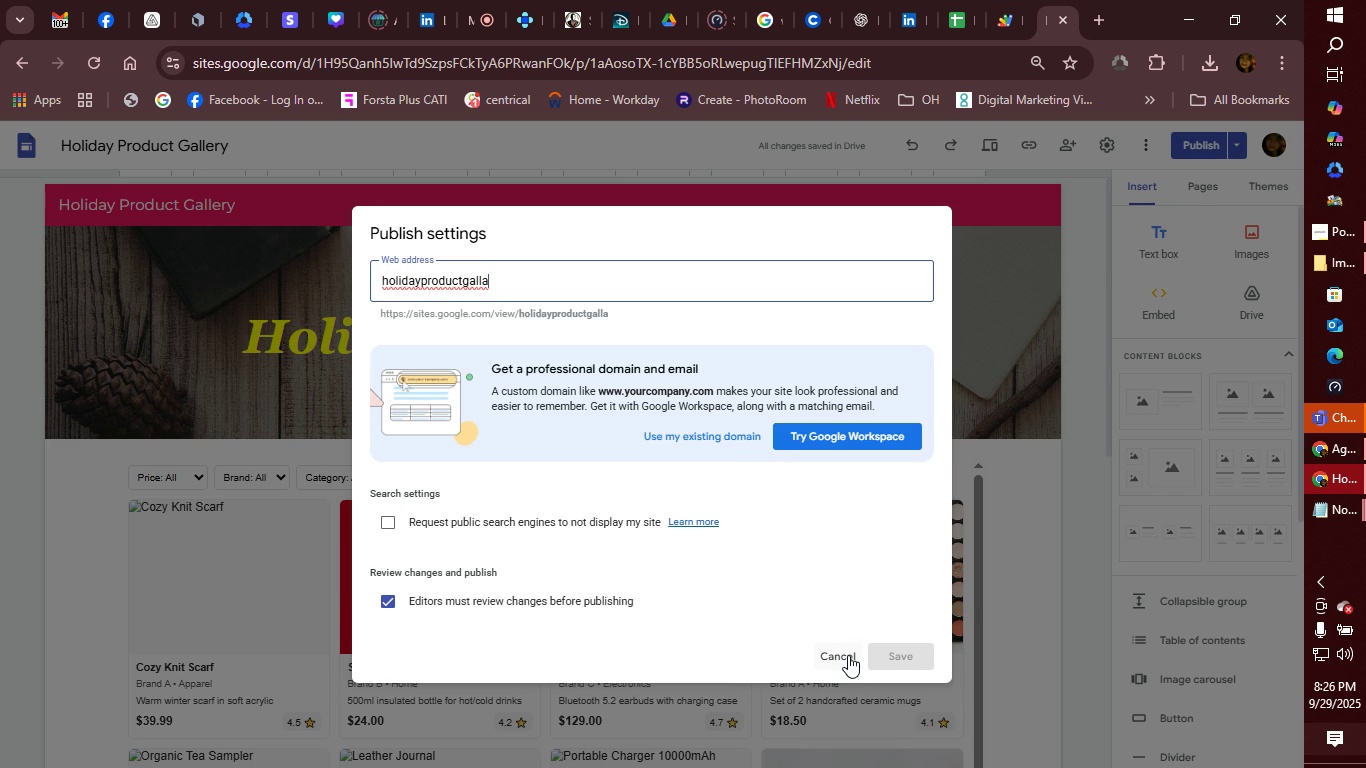 
wait(7.2)
 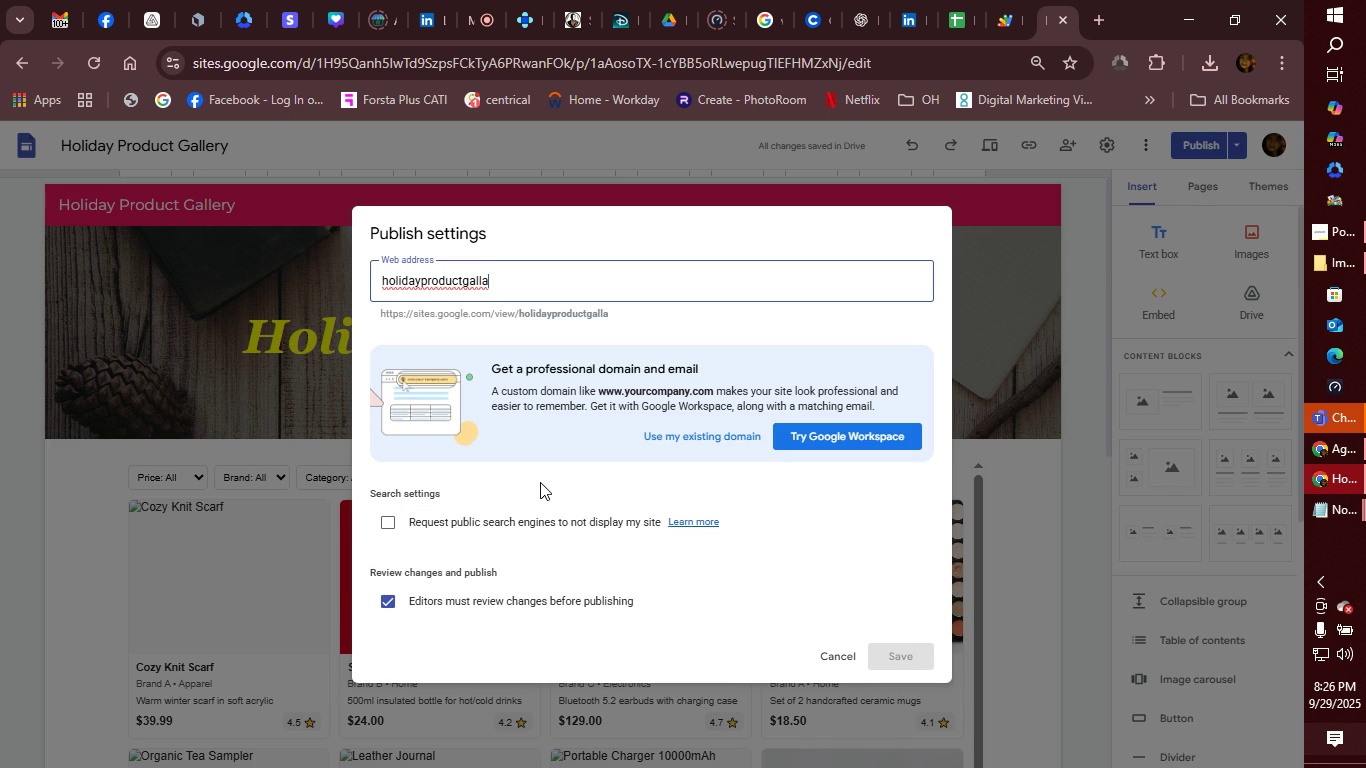 
left_click([848, 655])
 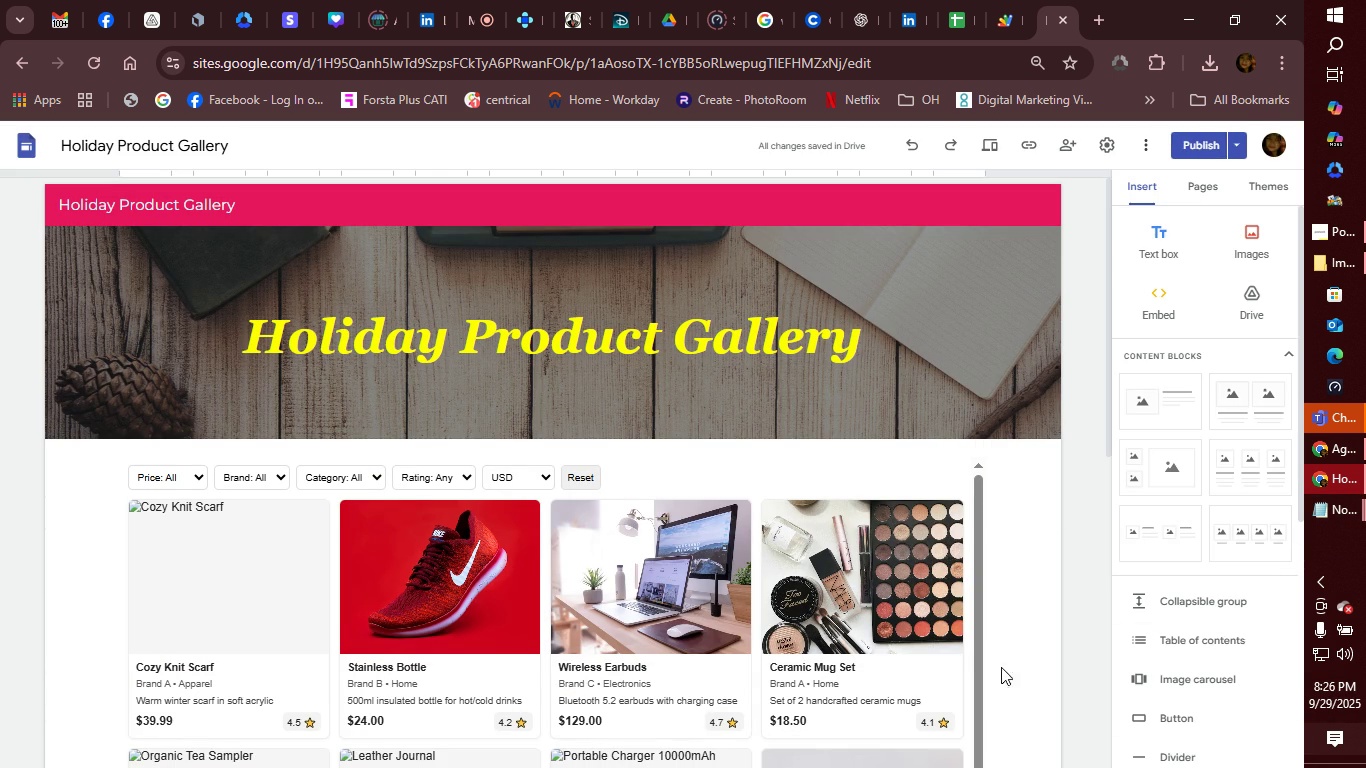 
left_click([1235, 147])
 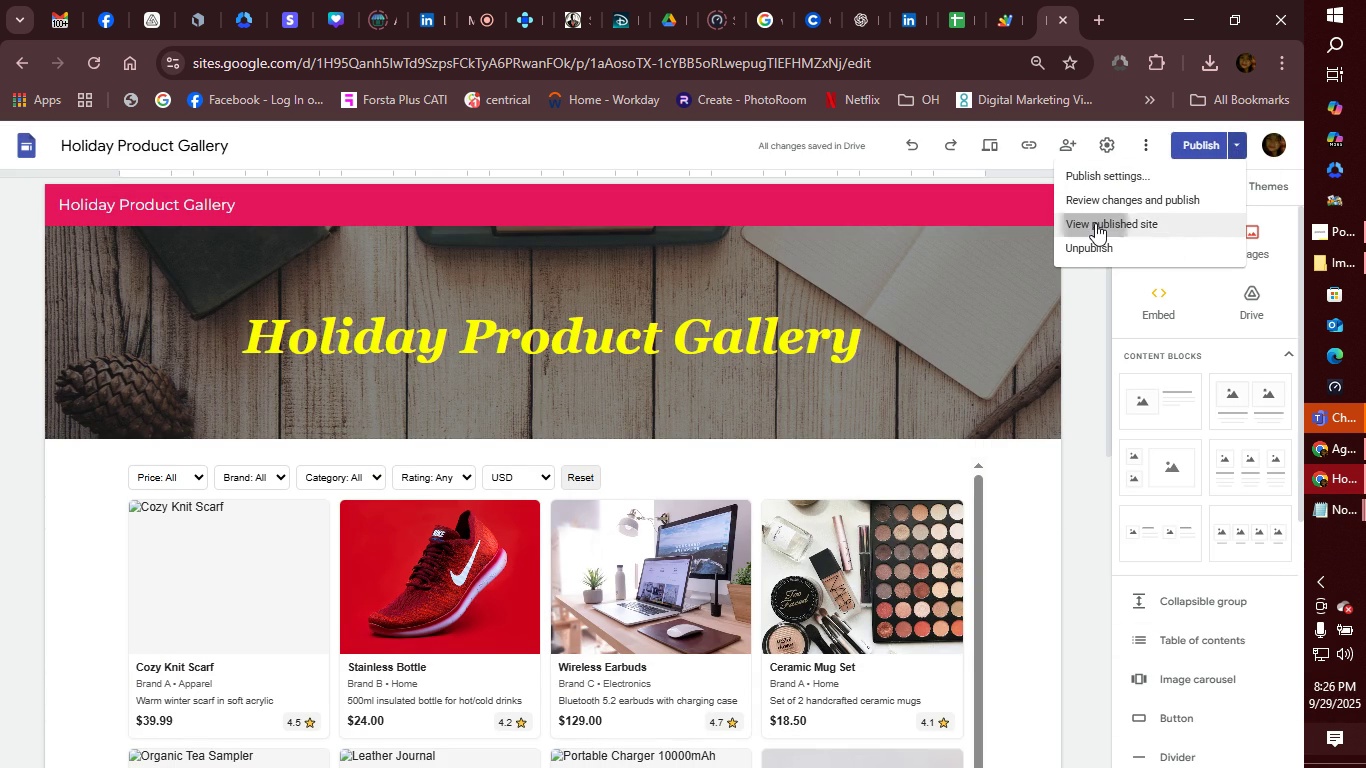 
left_click([1095, 223])
 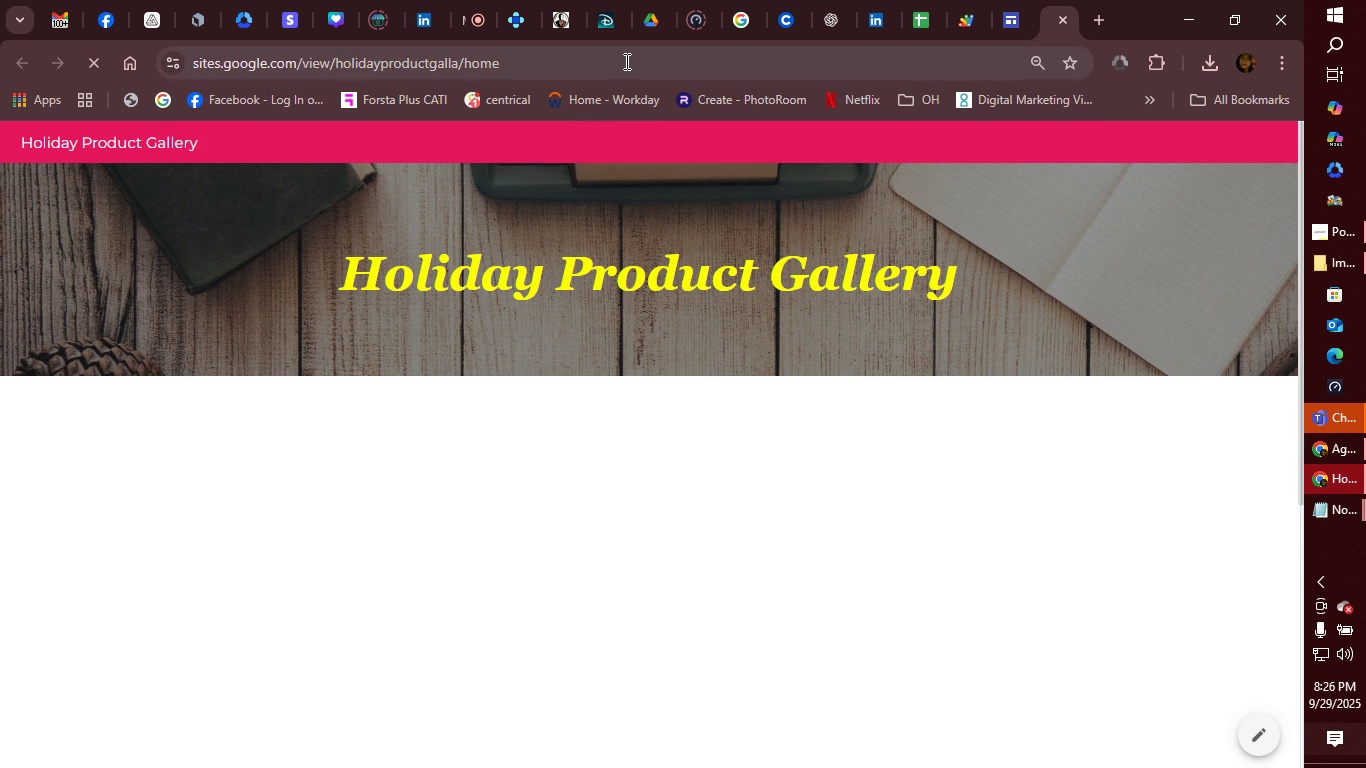 
left_click([624, 61])